 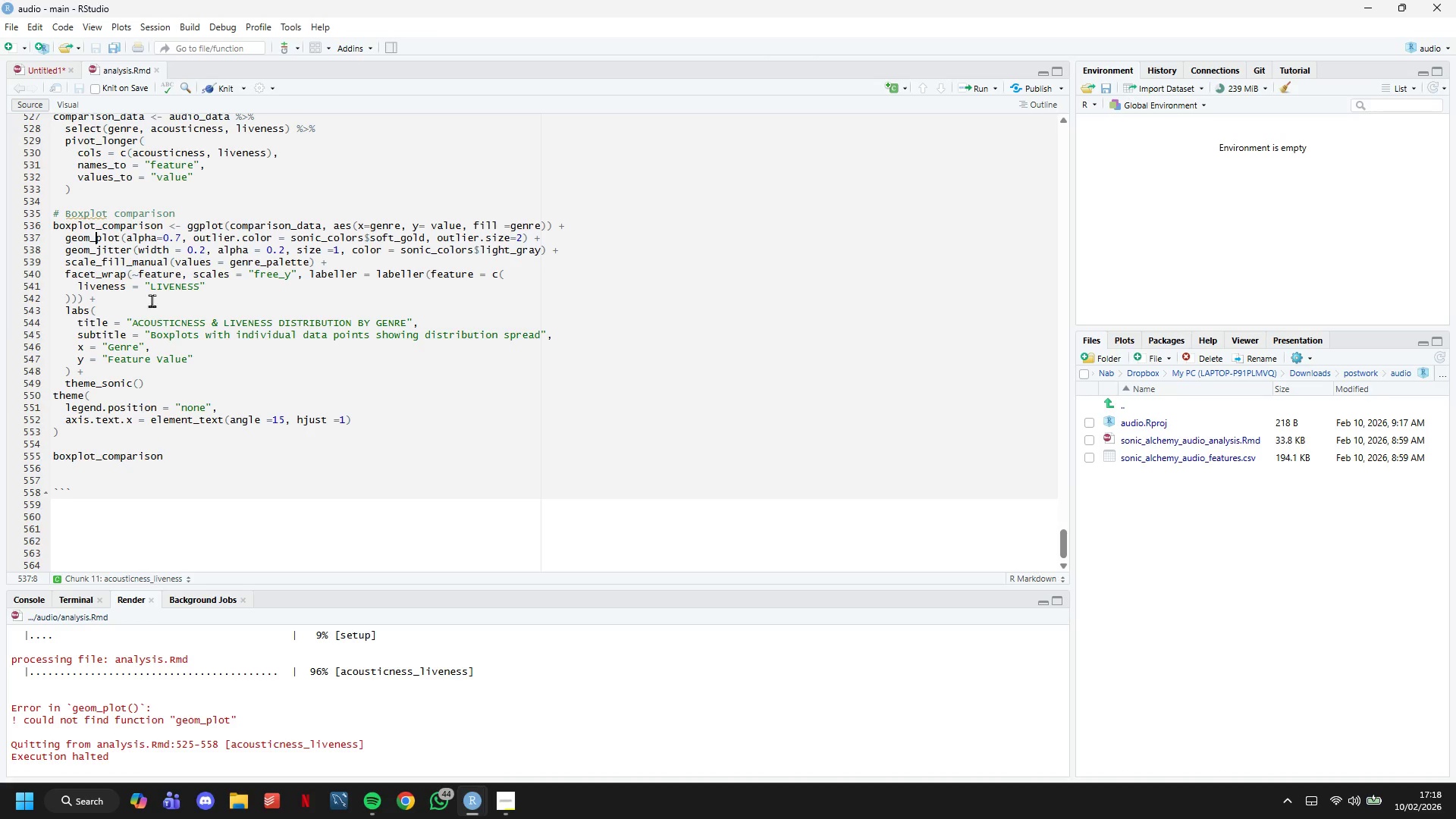 
type(box)
 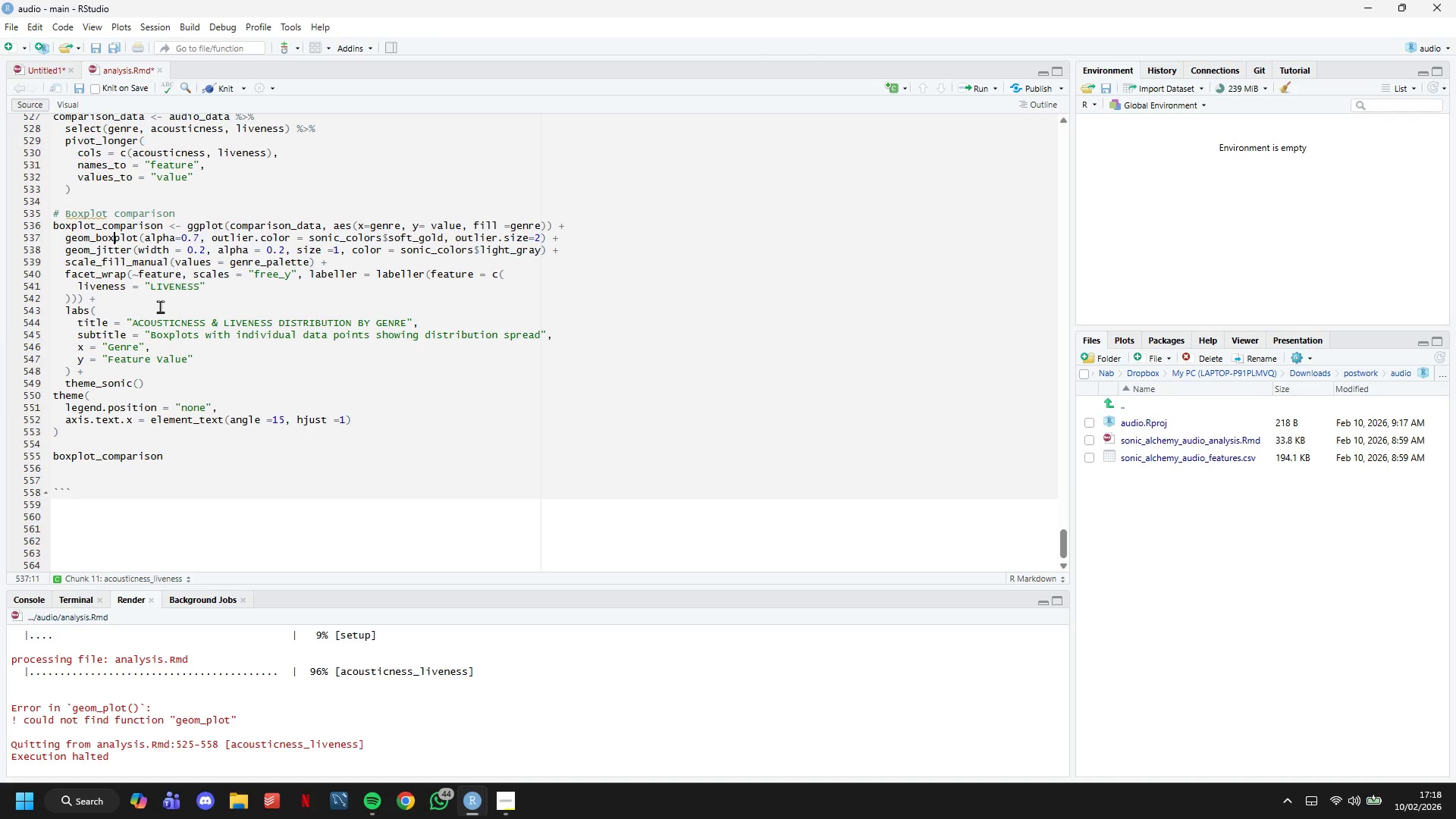 
key(Control+S)
 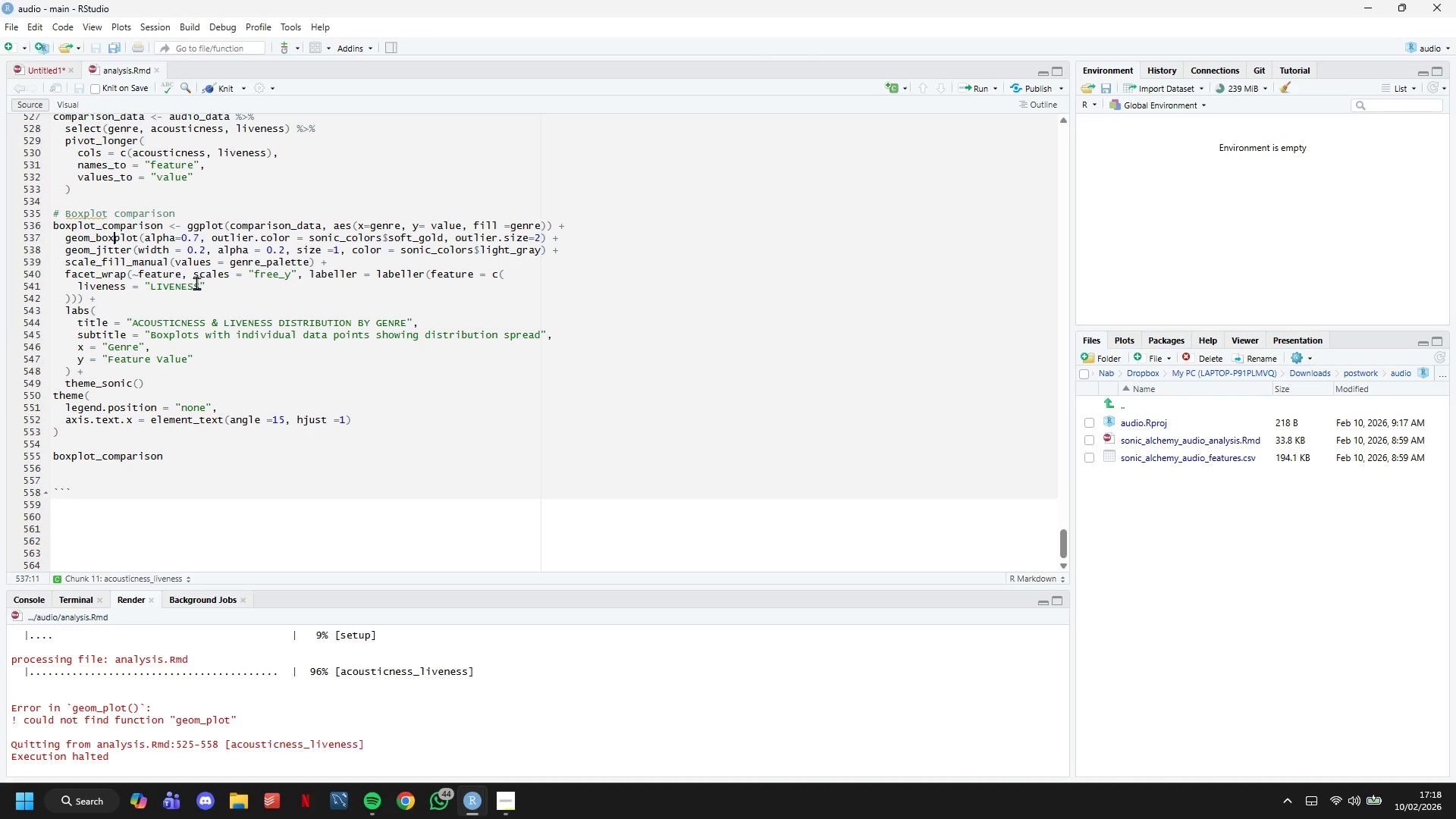 
scroll: coordinate [198, 283], scroll_direction: down, amount: 3.0
 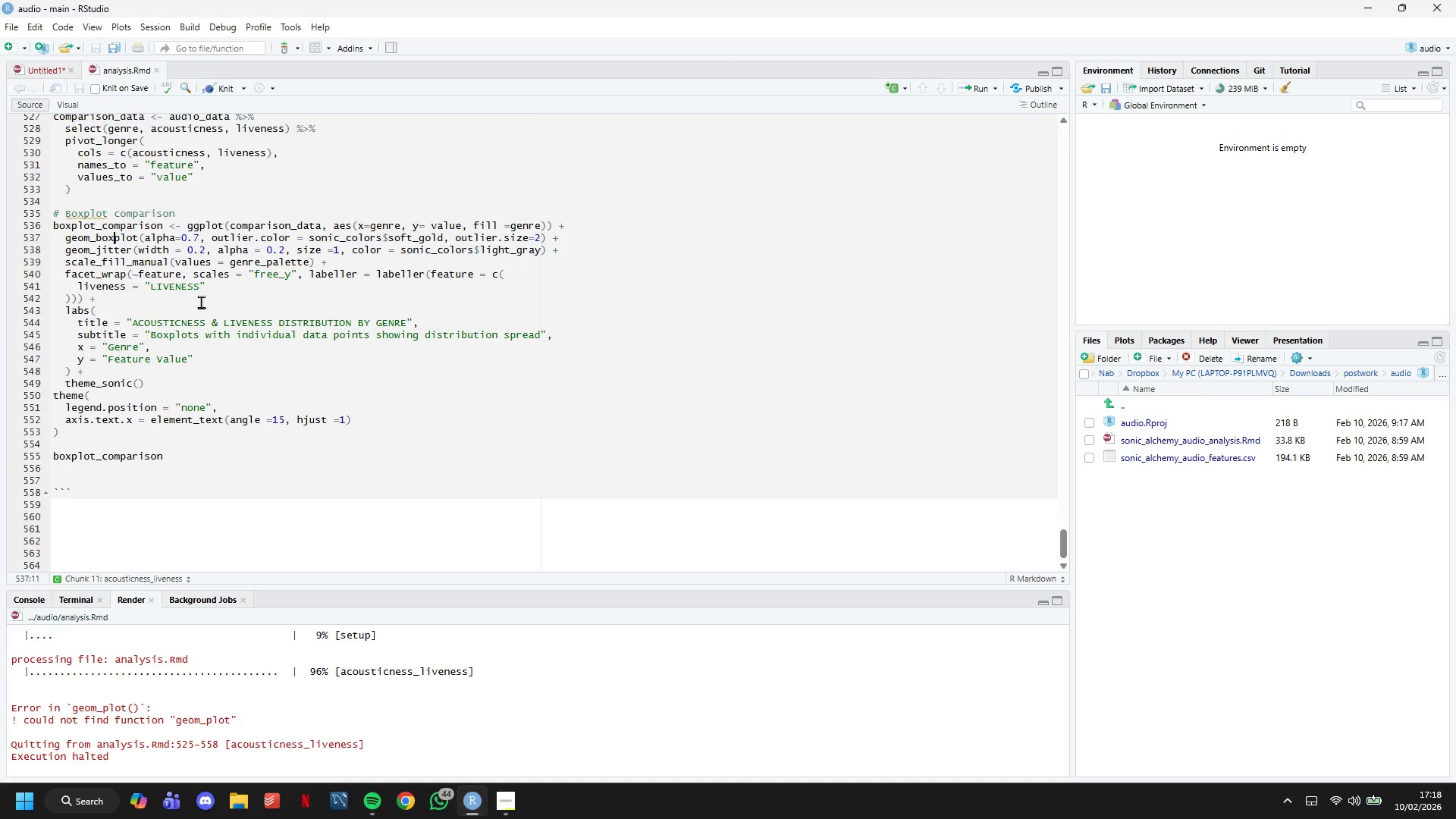 
left_click([166, 474])
 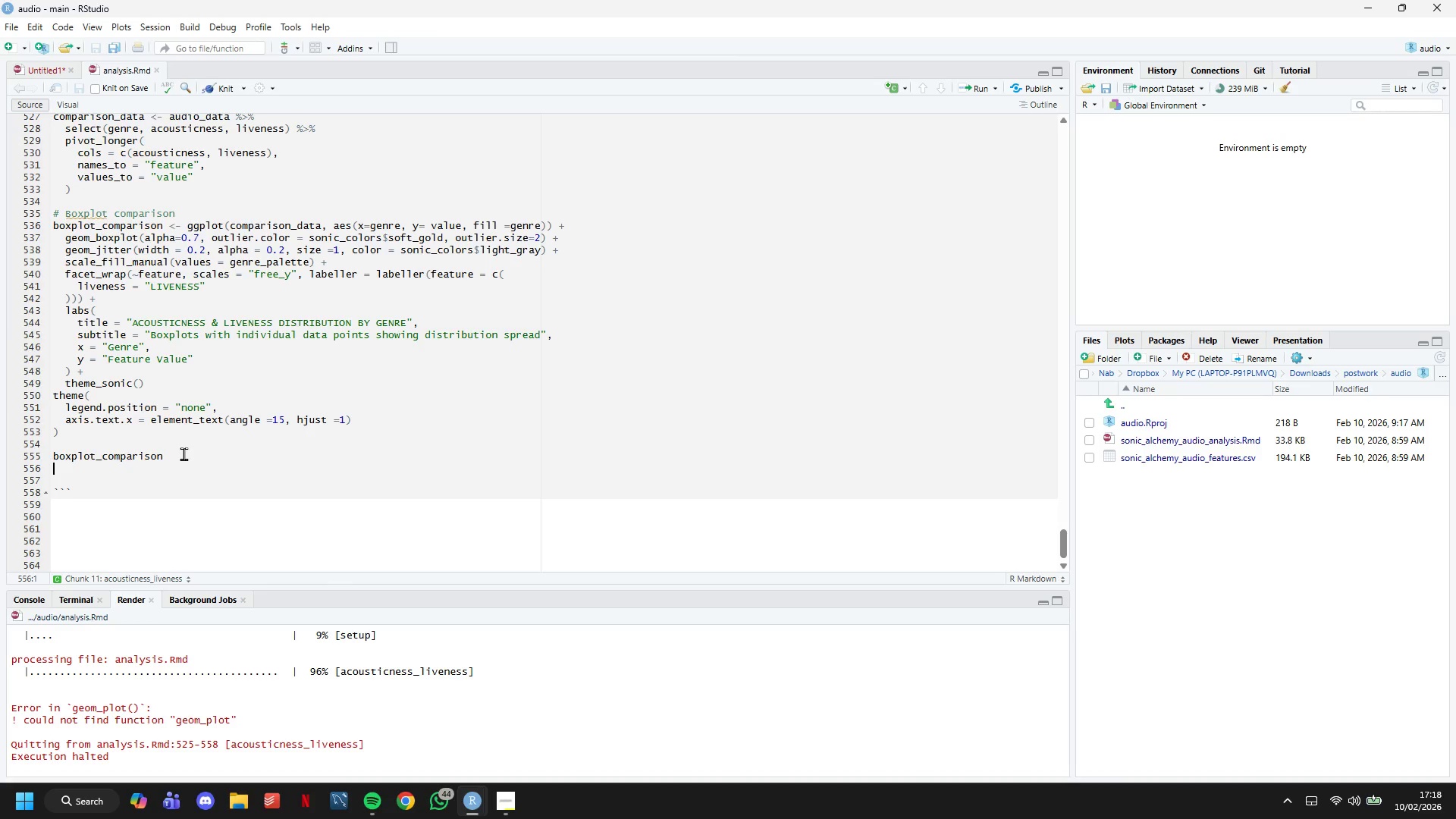 
key(Enter)
 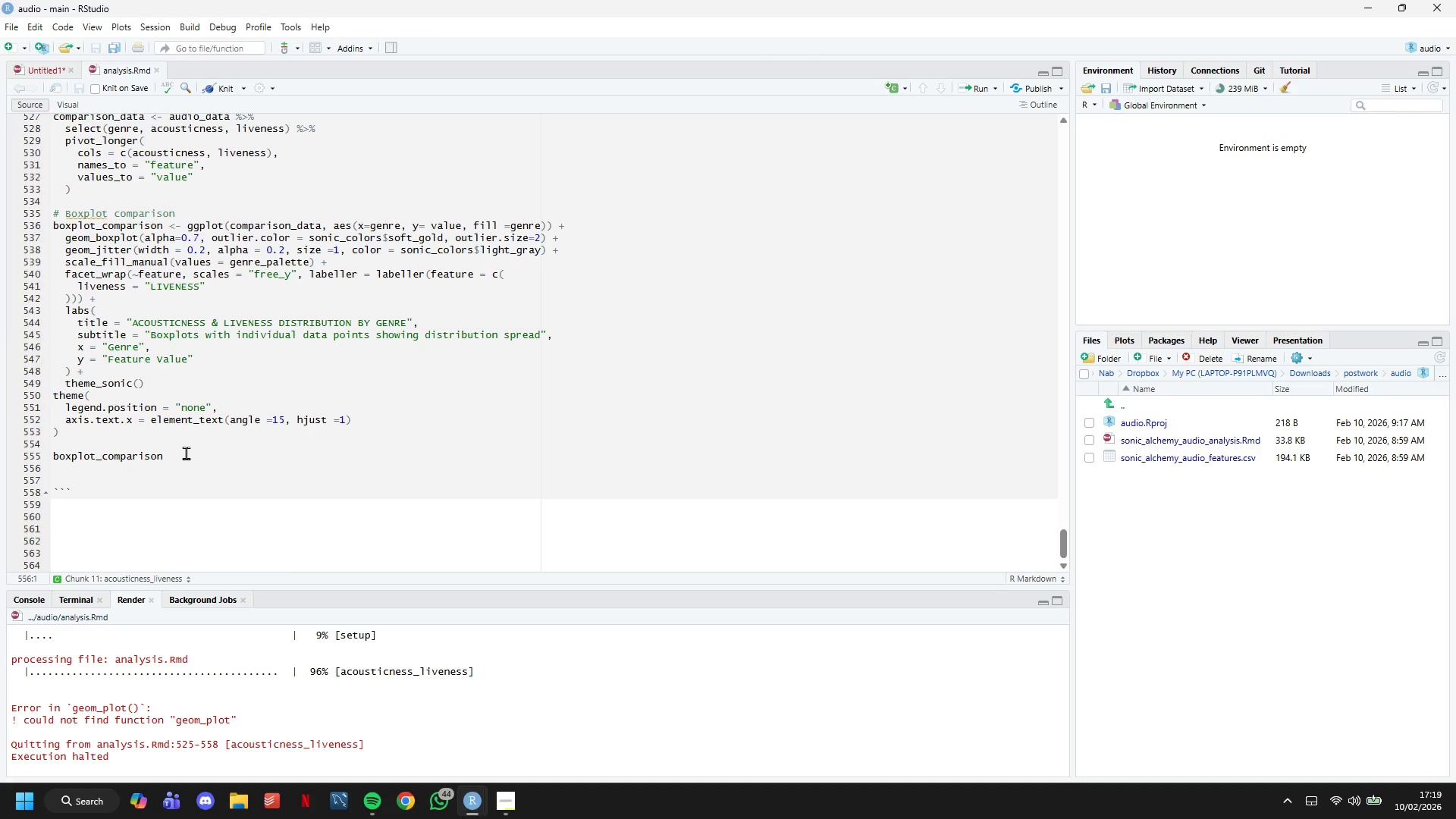 
type(@)
key(Backspace)
type(# Save )
 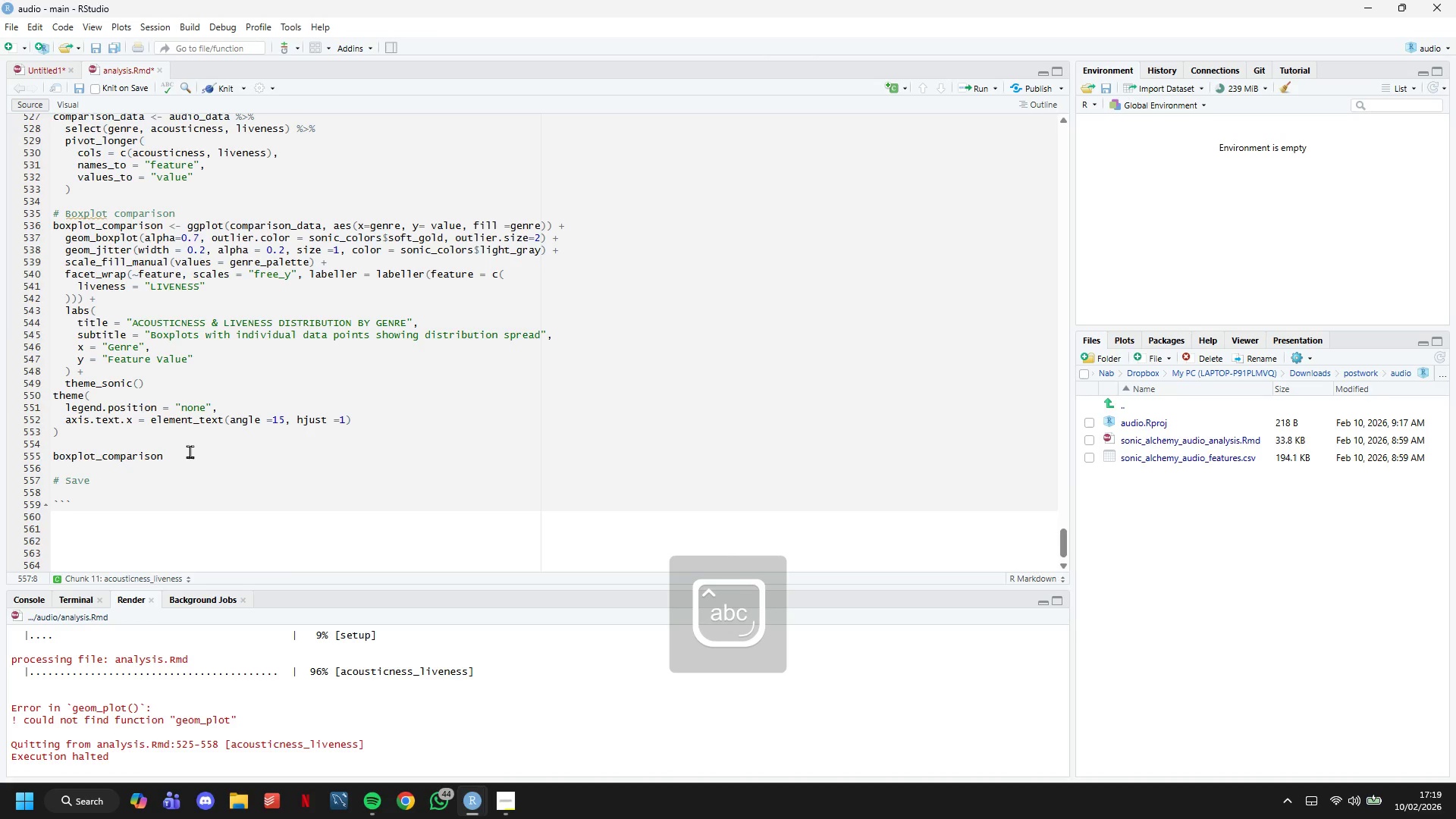 
key(Enter)
 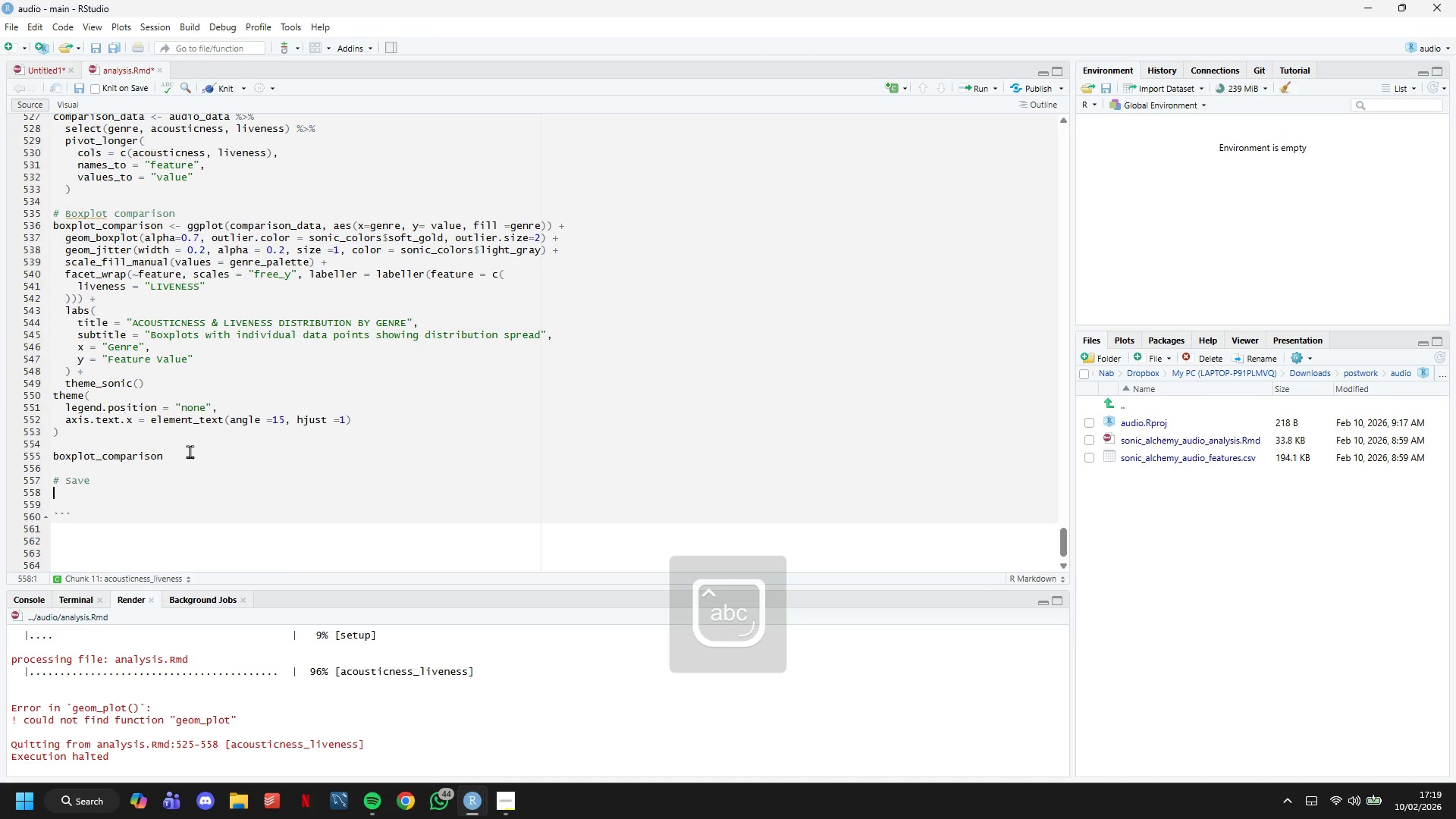 
type(ggsave()
 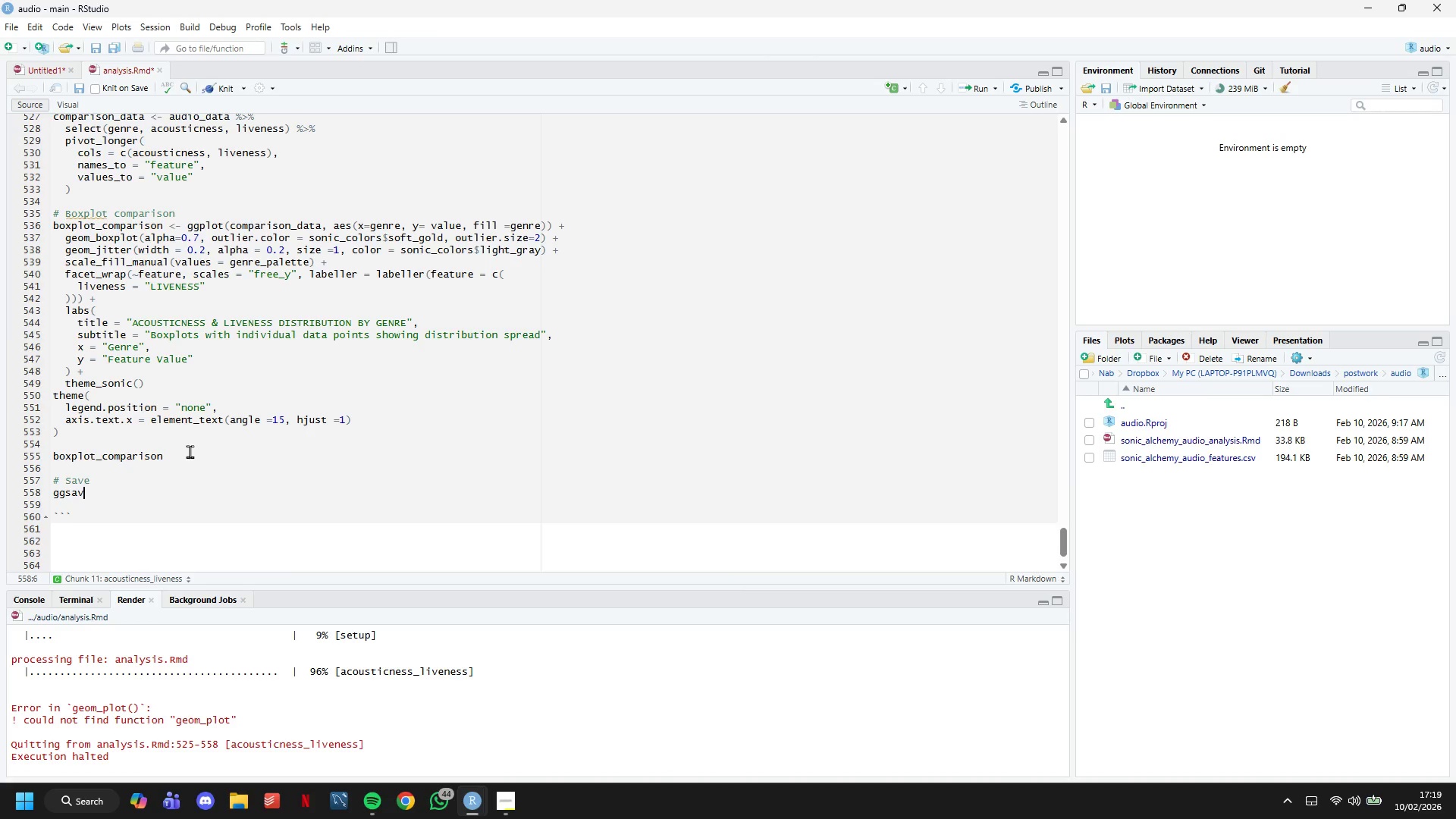 
key(Enter)
 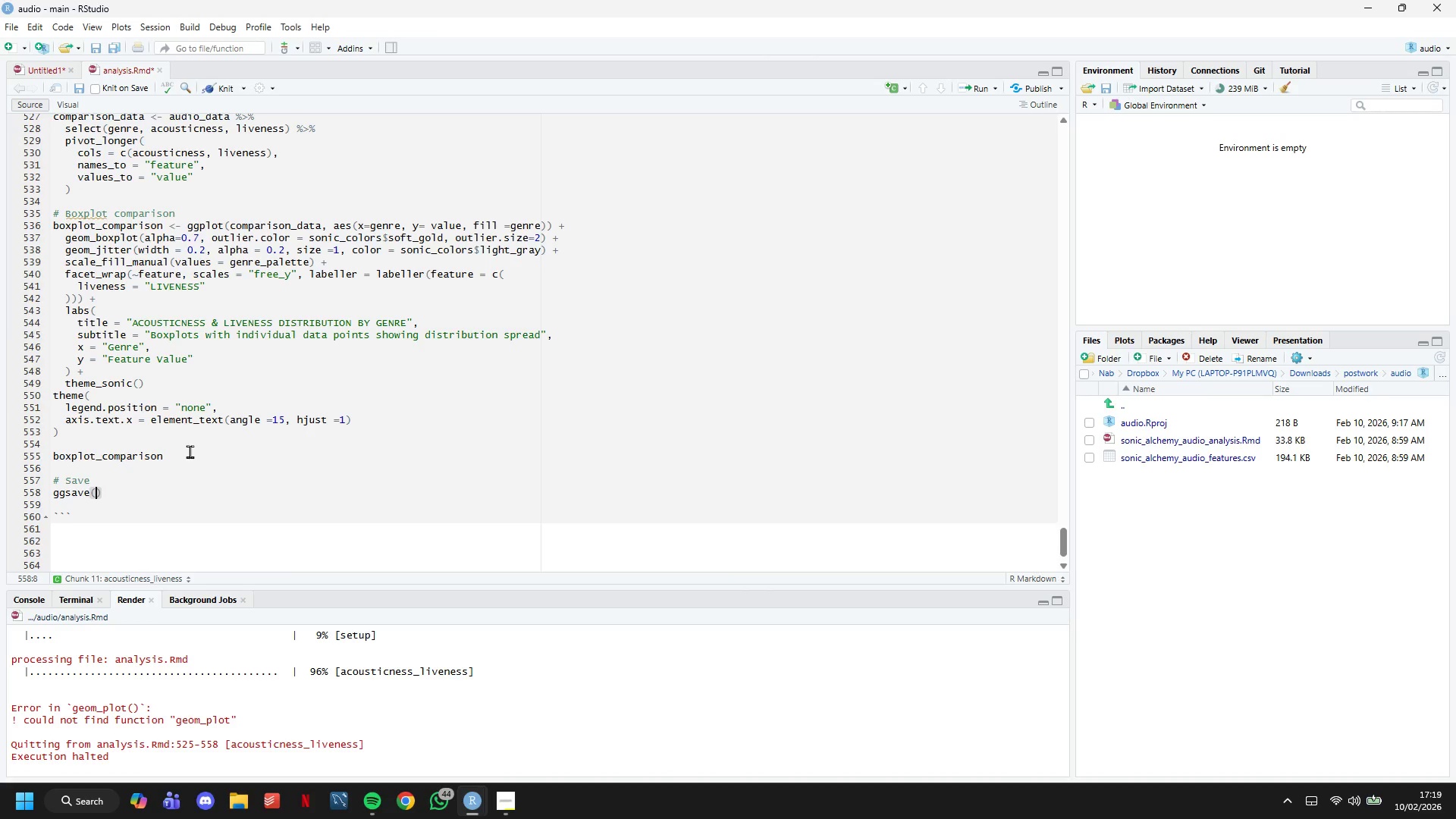 
type("acousticness_liveness_comparison.png)
 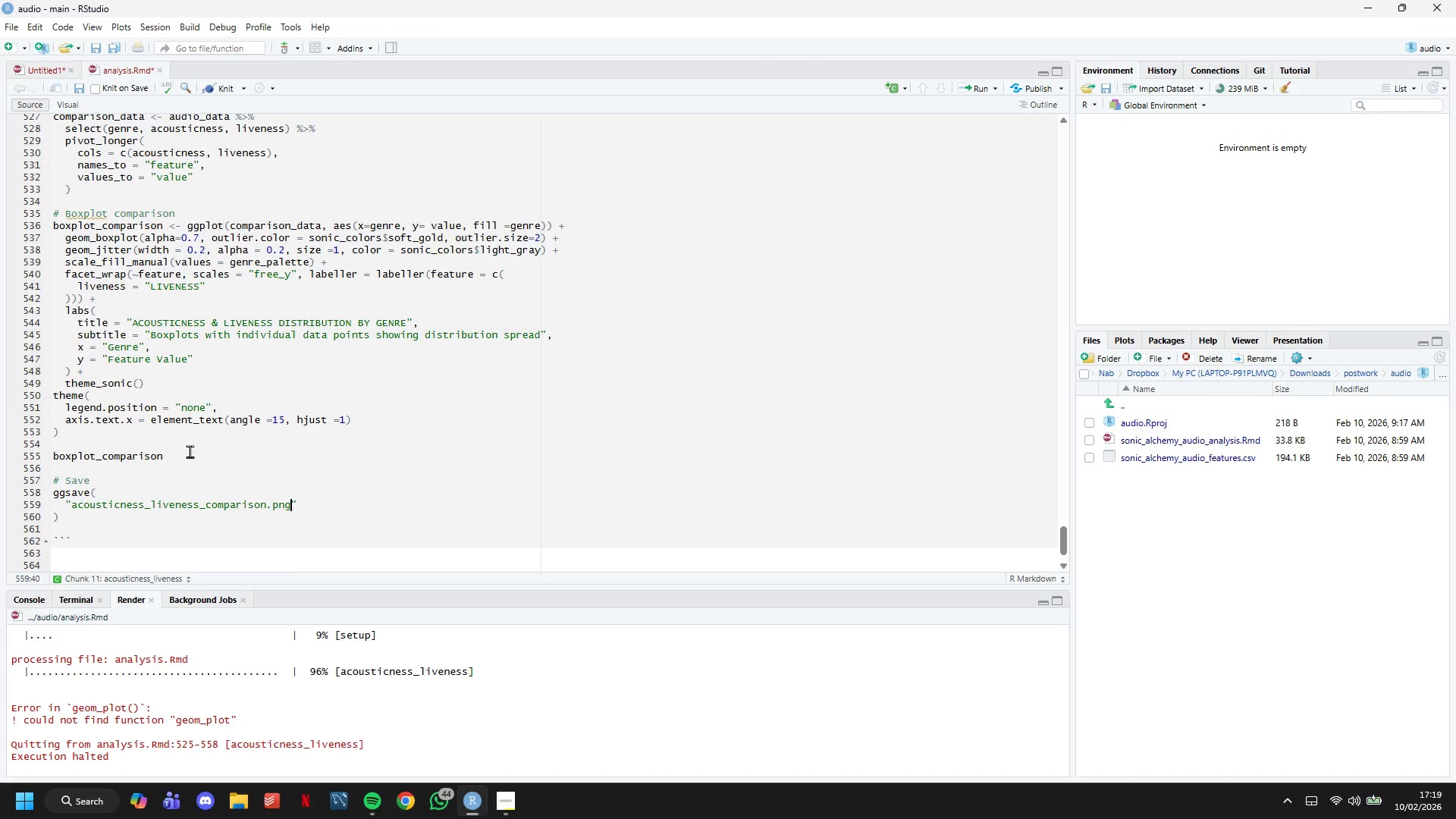 
key(ArrowRight)
 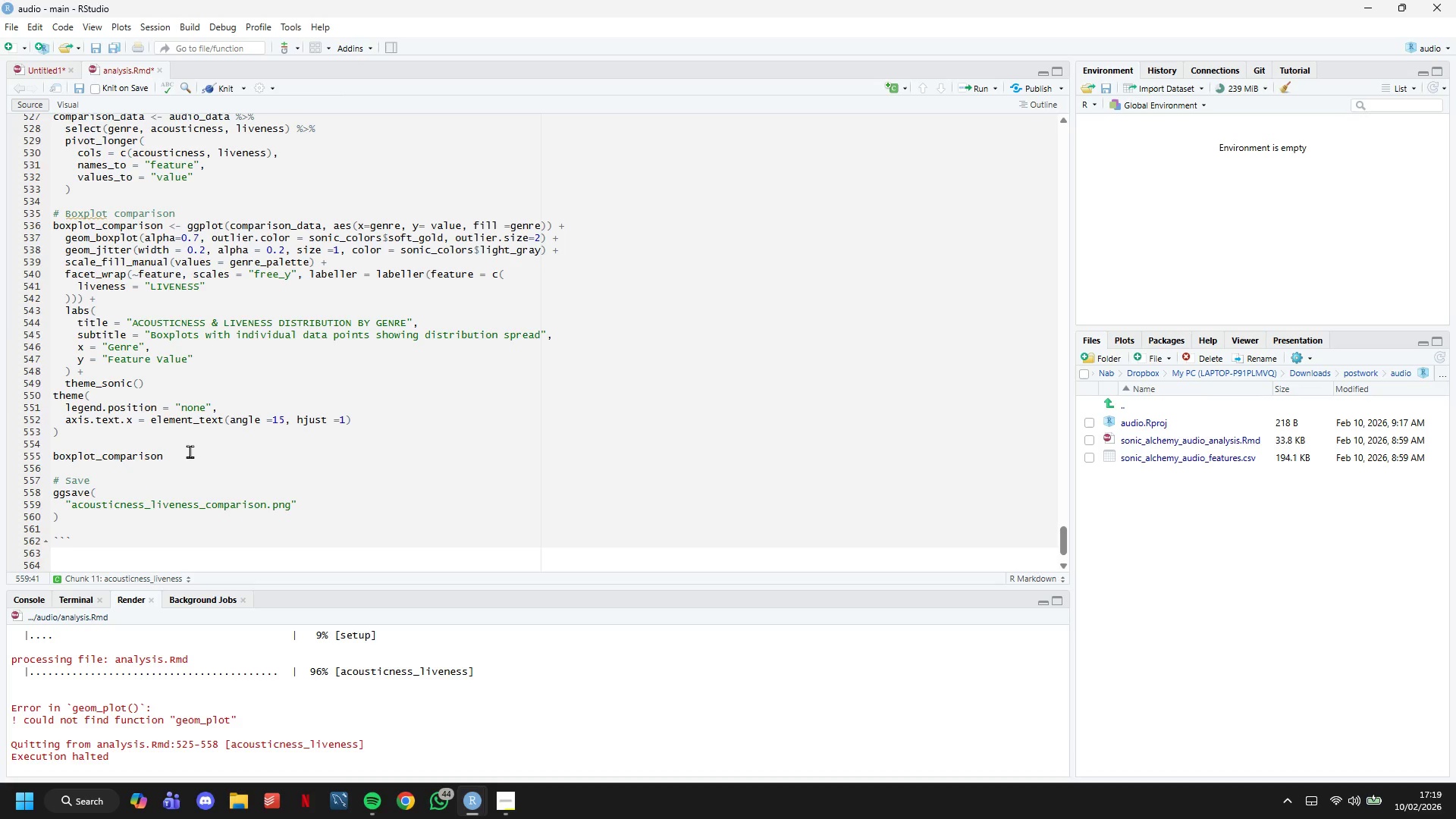 
key(Comma)
 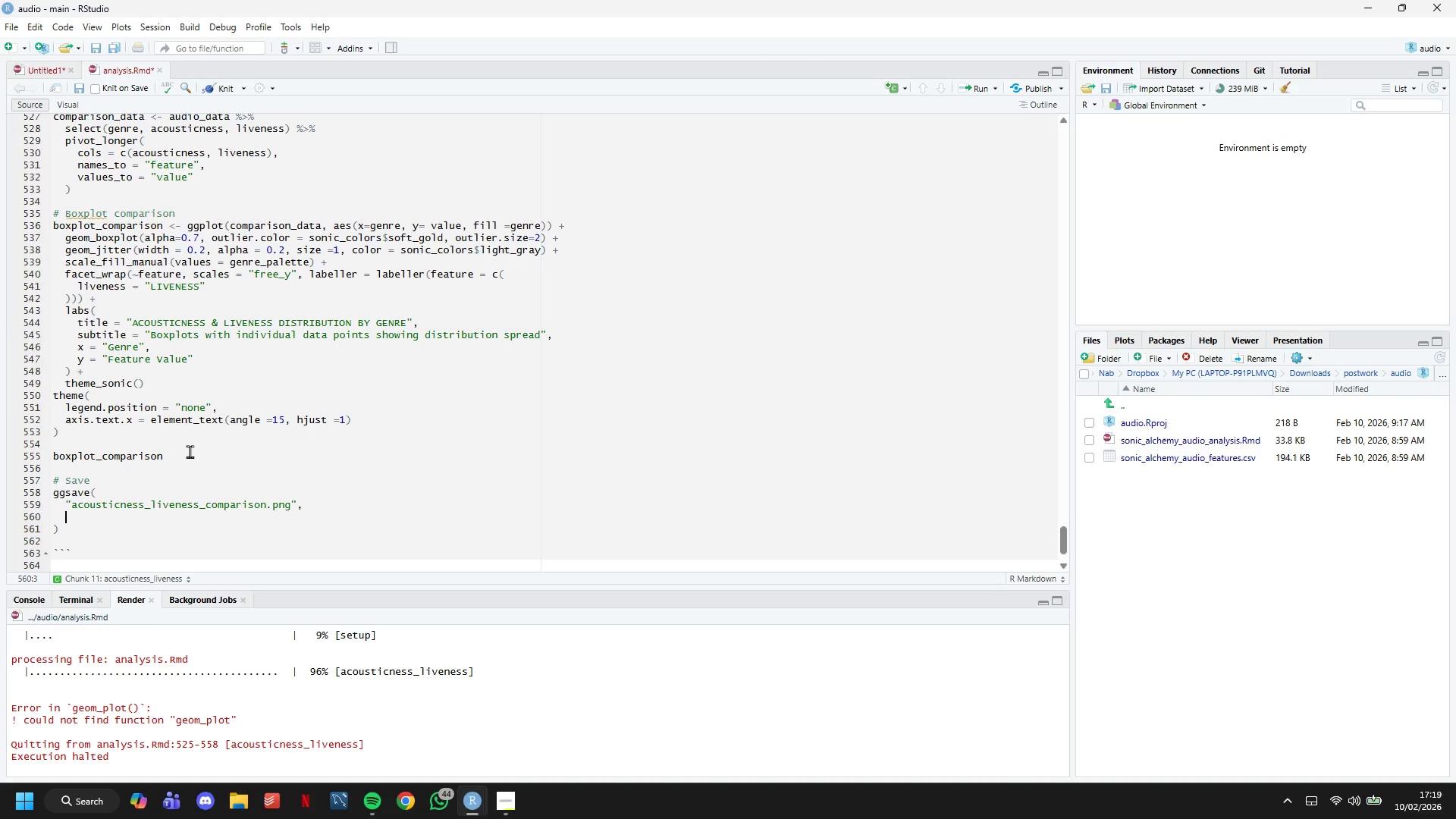 
key(Enter)
 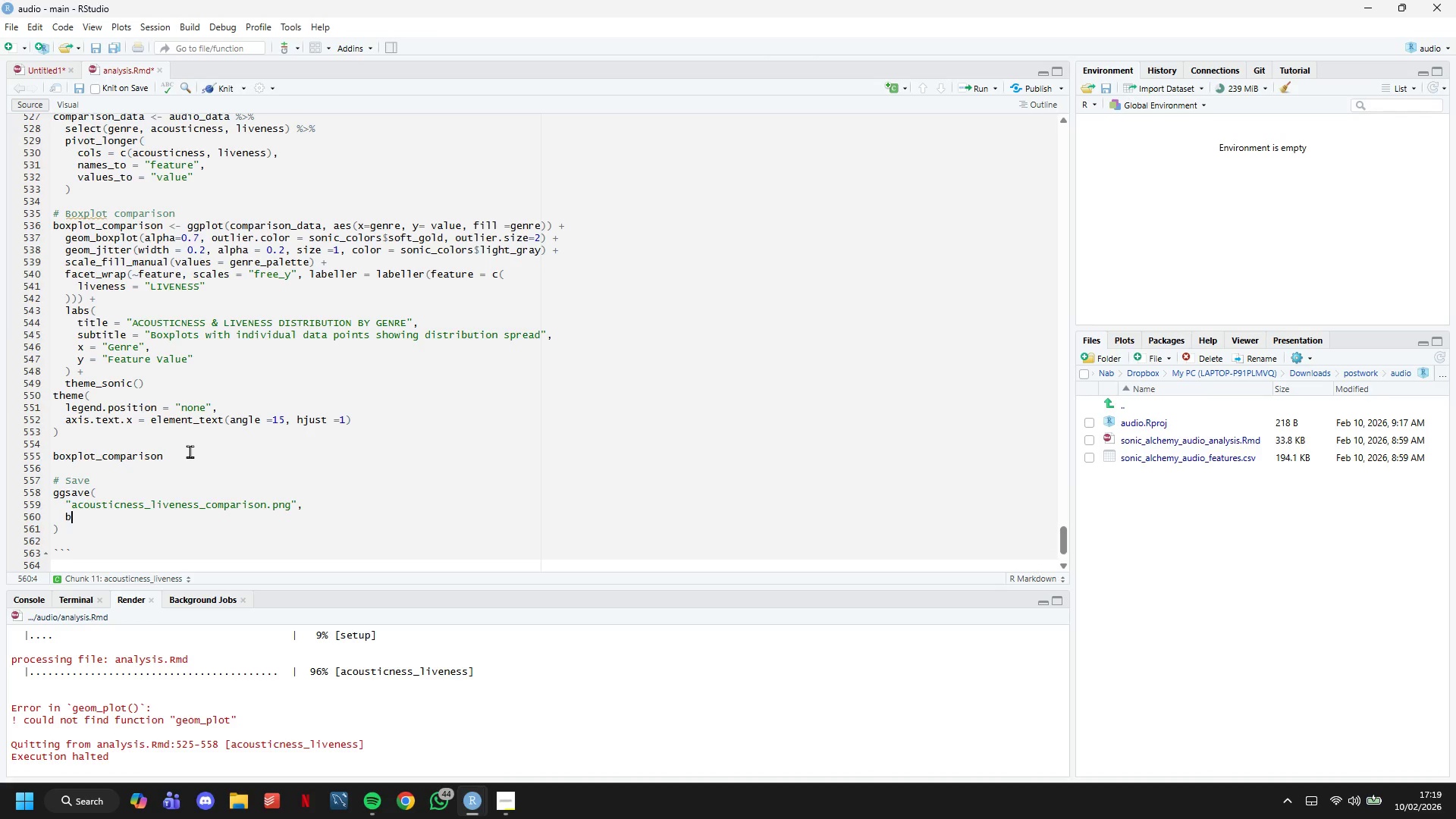 
type(boxplot_compari)
key(Tab)
type(,)
 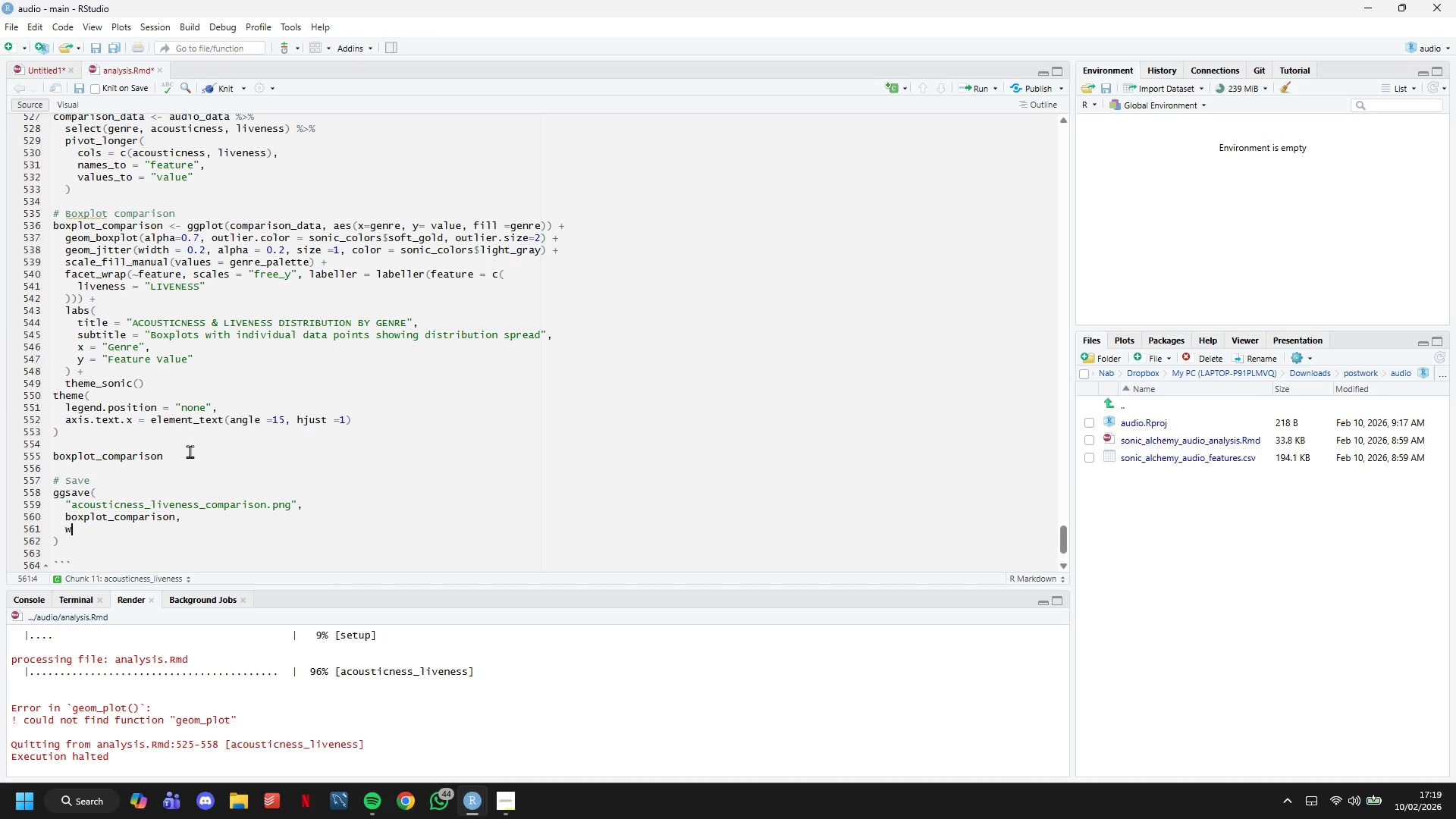 
 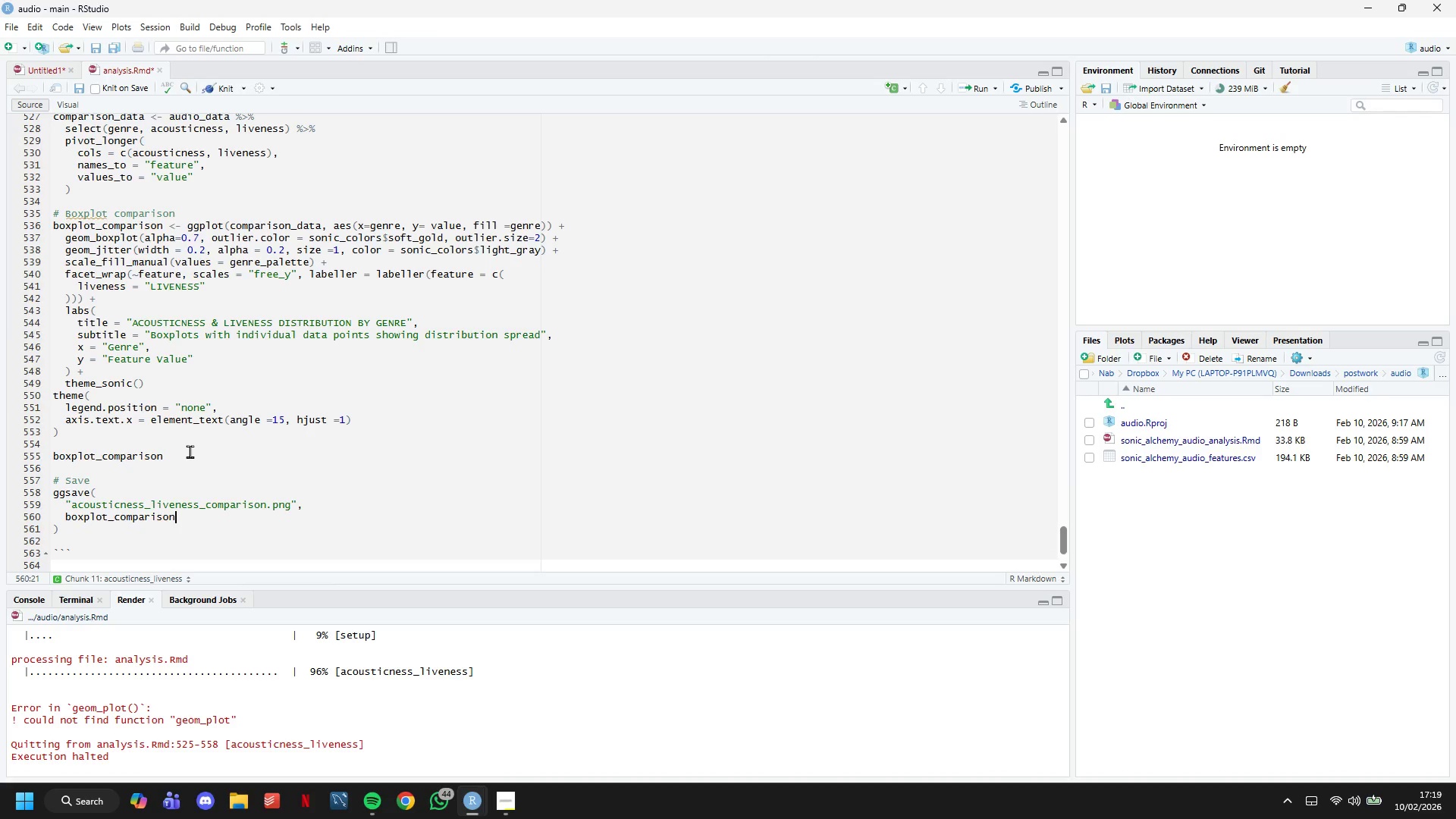 
key(Enter)
 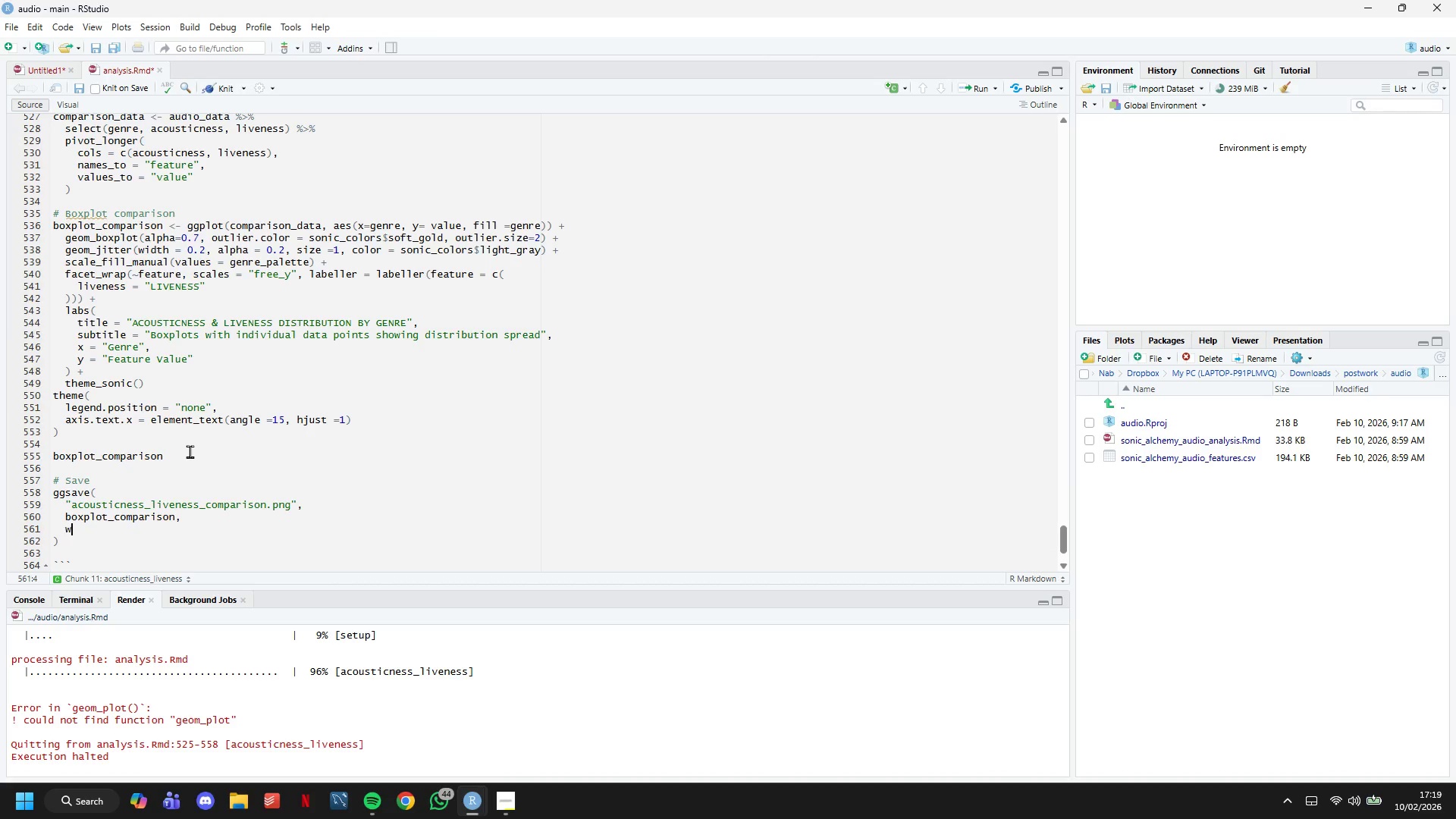 
type(width =14, height = 10, dpi = 300, bg -)
key(Backspace)
type(= sonic_)
key(Tab)
type($charcoal)
 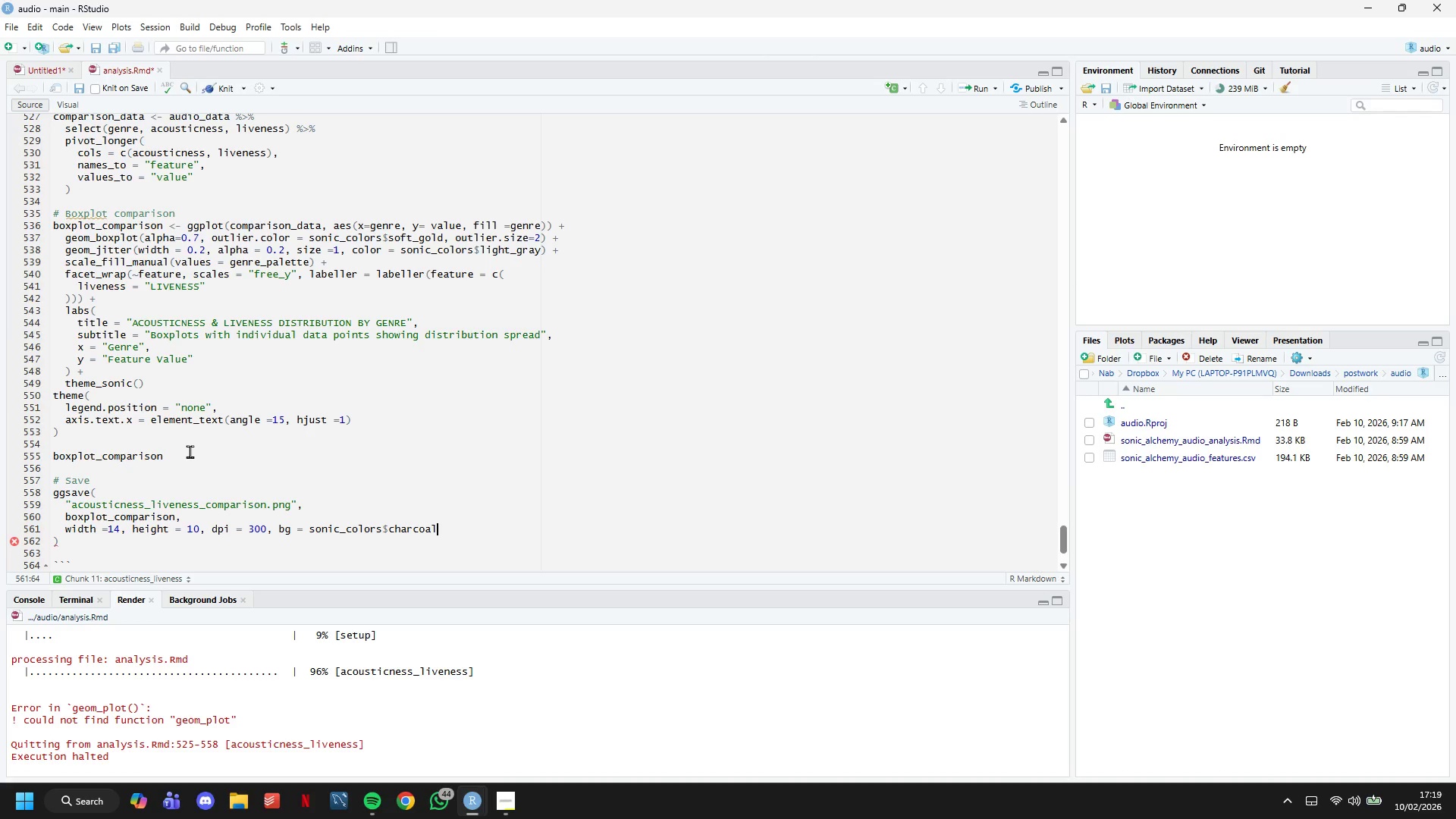 
key(ArrowDown)
 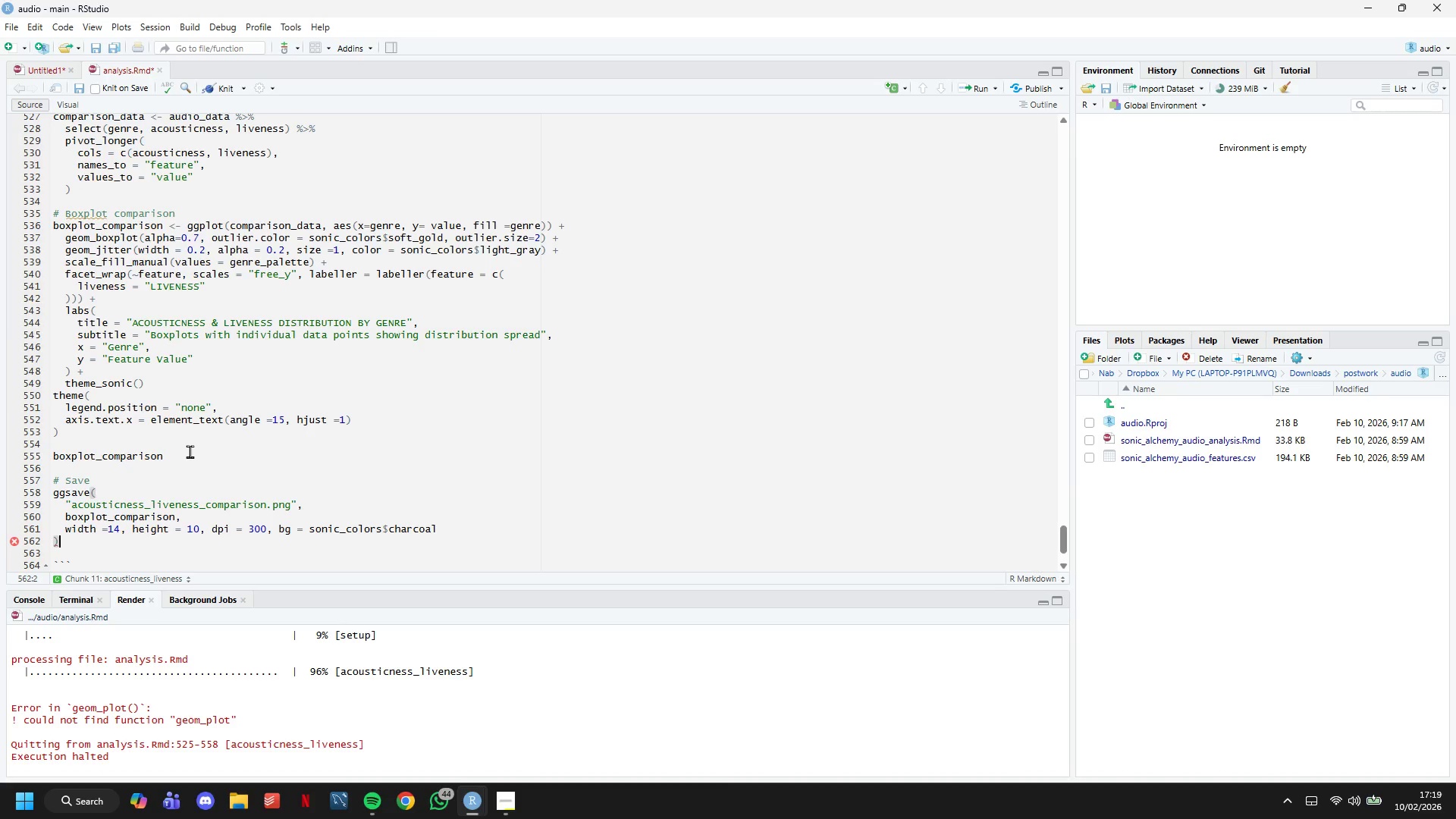 
key(Control+S)
 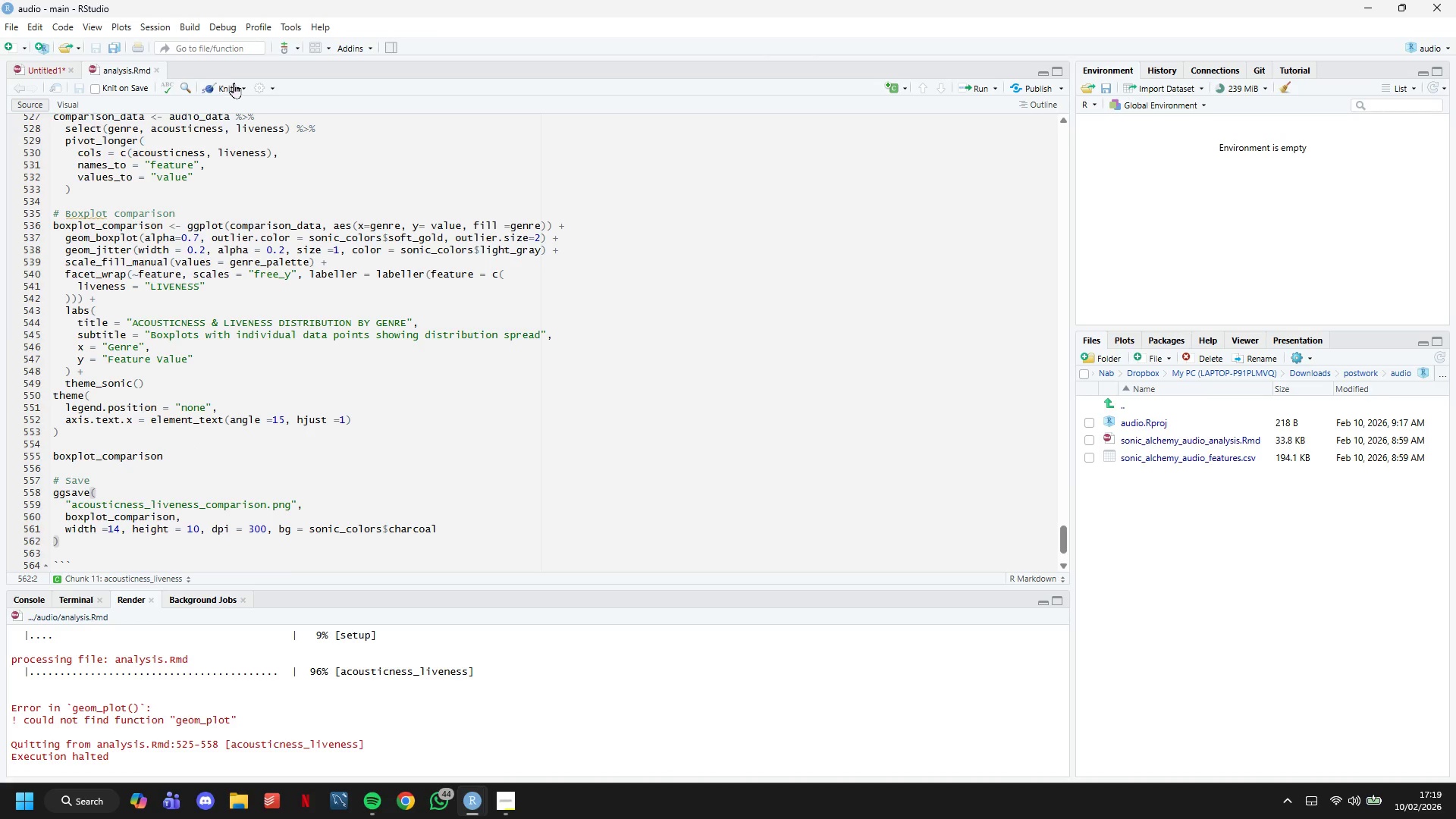 
left_click([231, 80])
 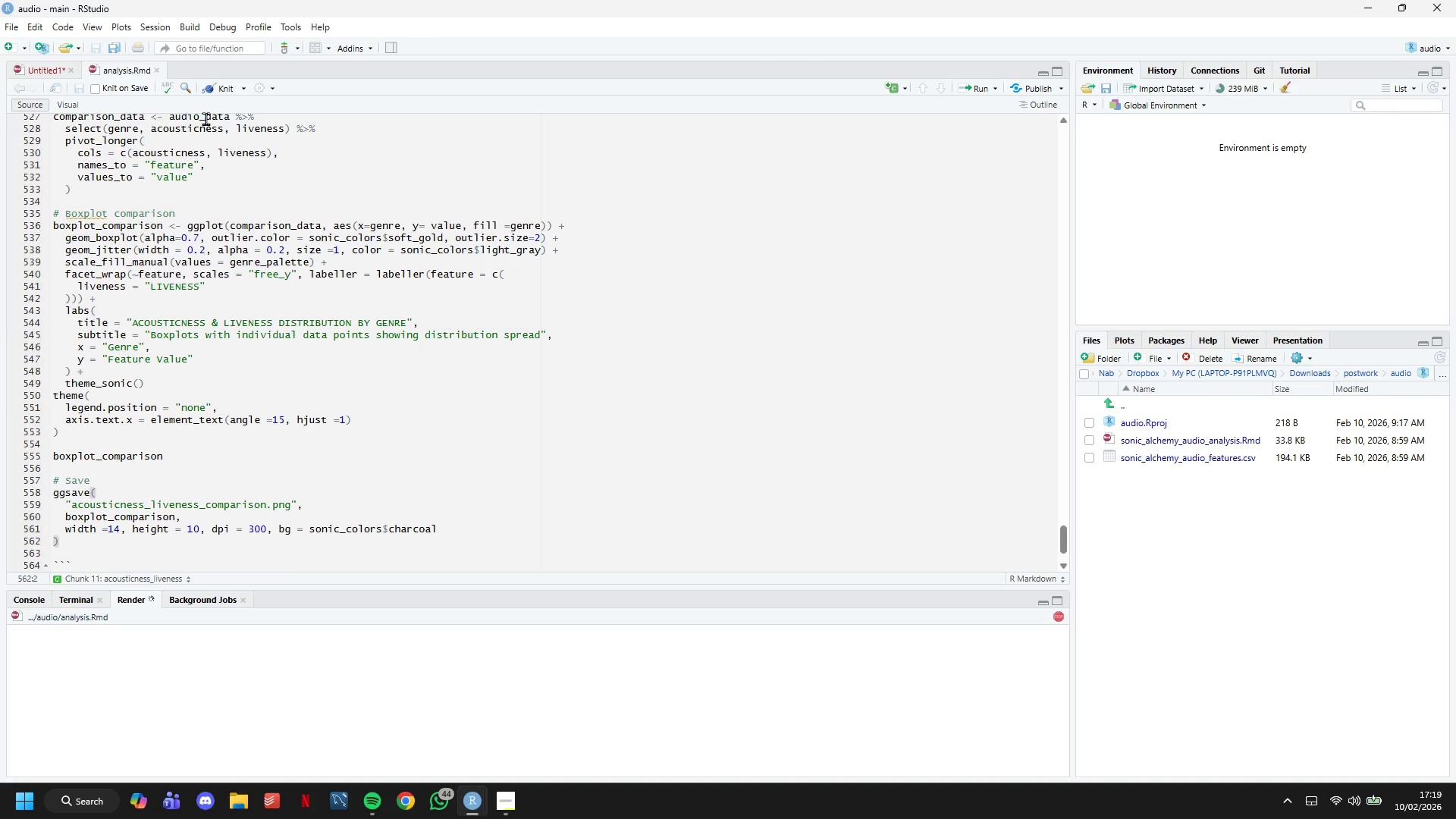 
wait(8.56)
 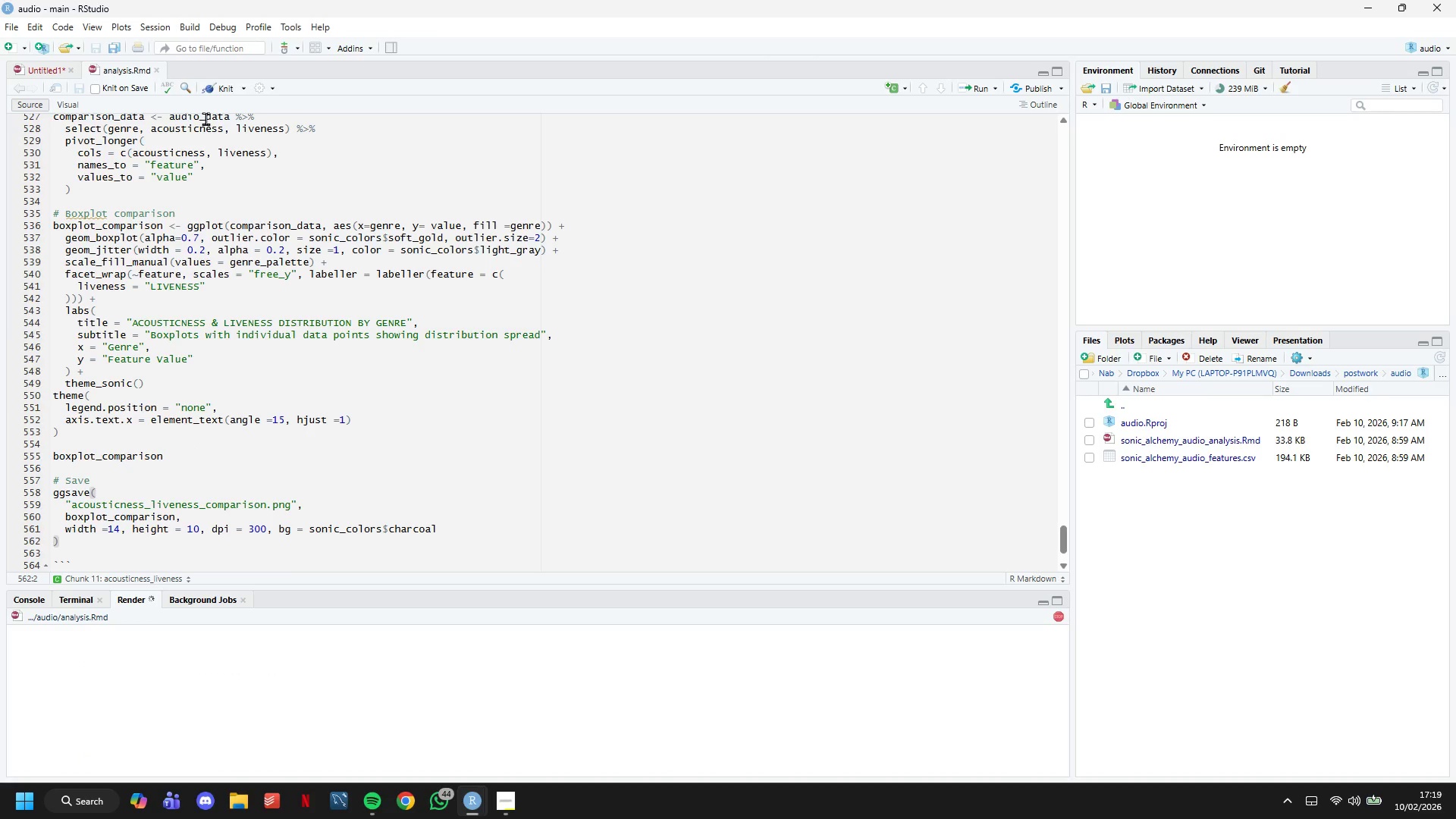 
scroll: coordinate [421, 416], scroll_direction: down, amount: 4.0
 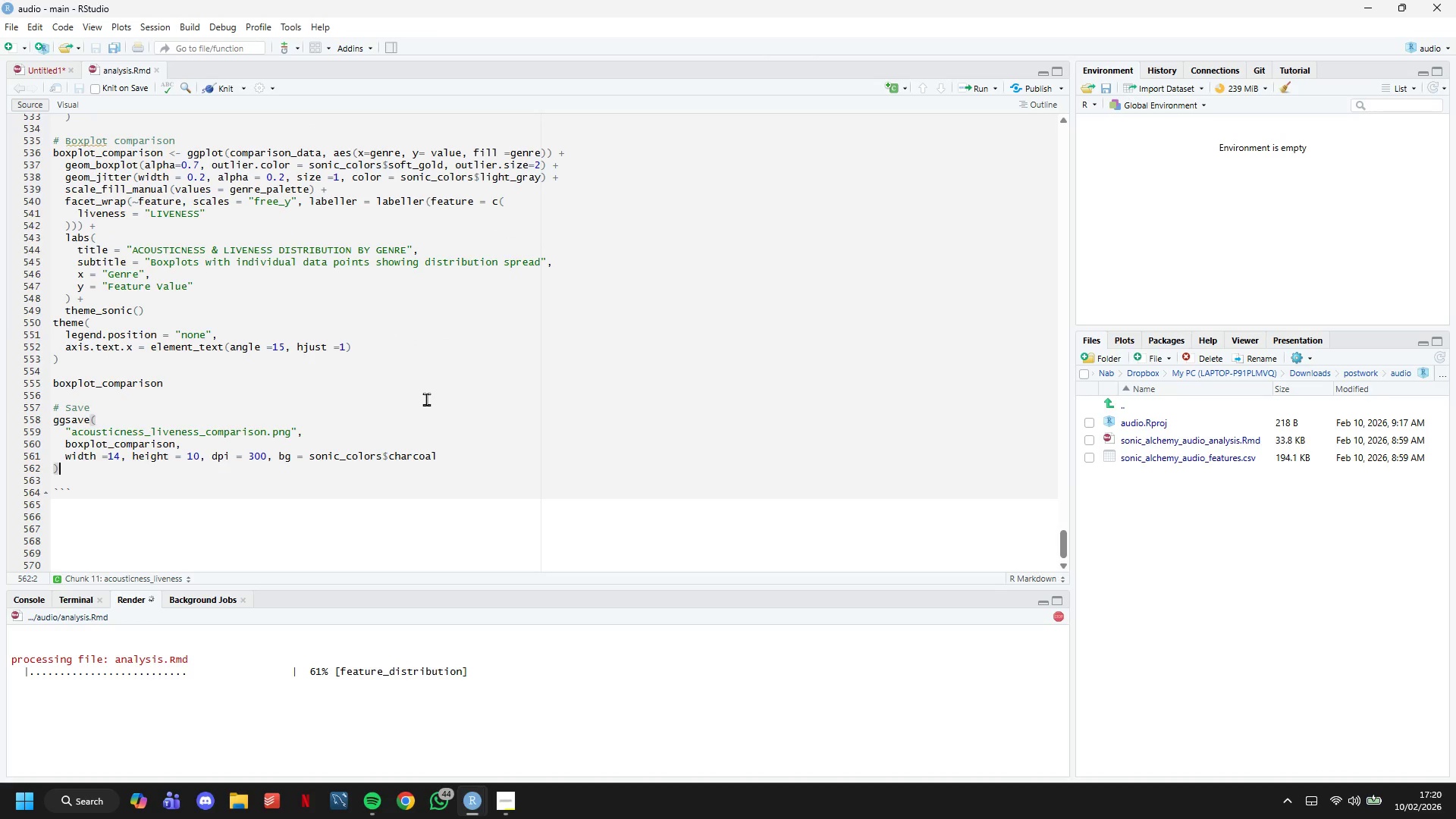 
wait(5.17)
 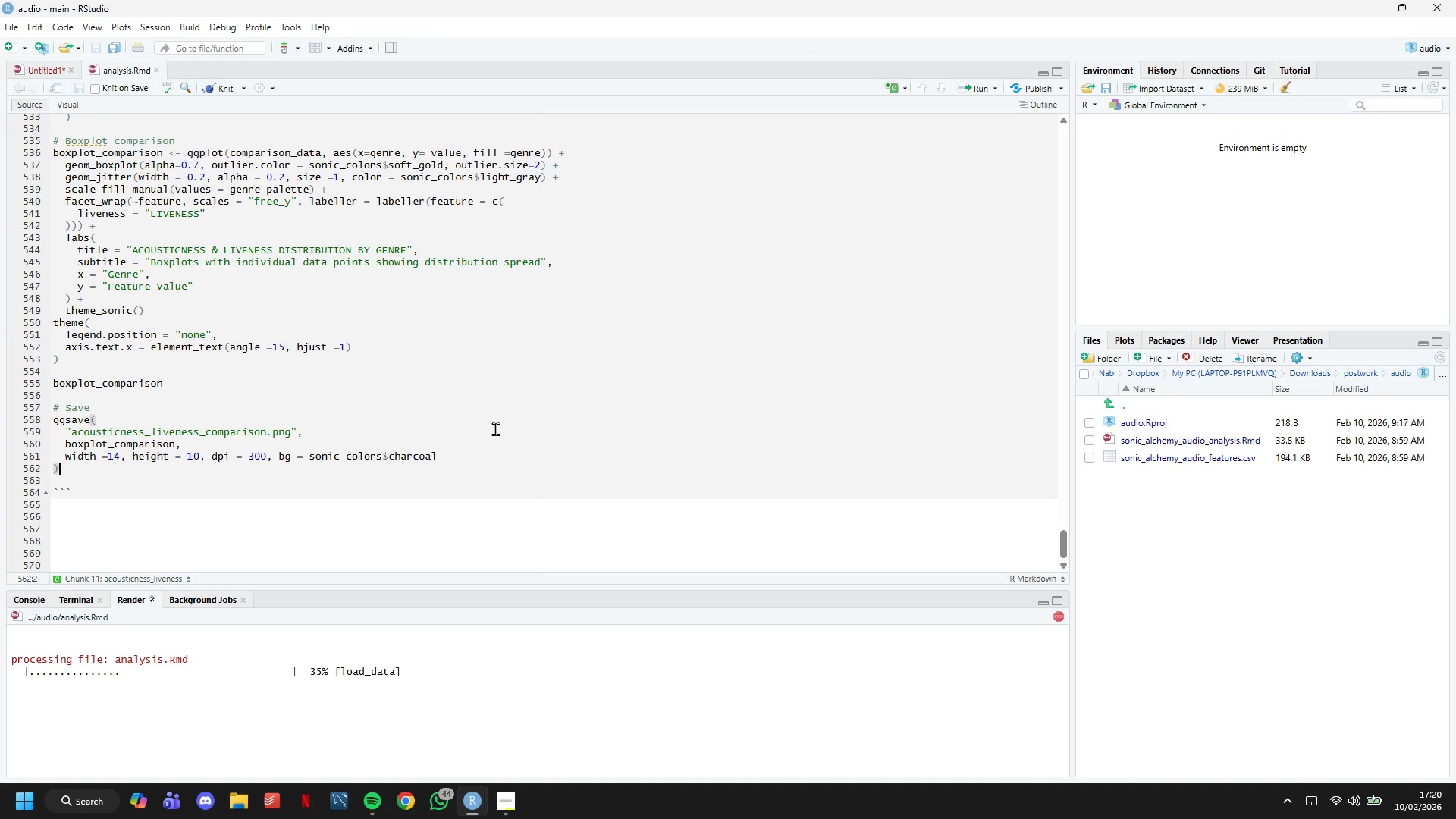 
left_click([276, 500])
 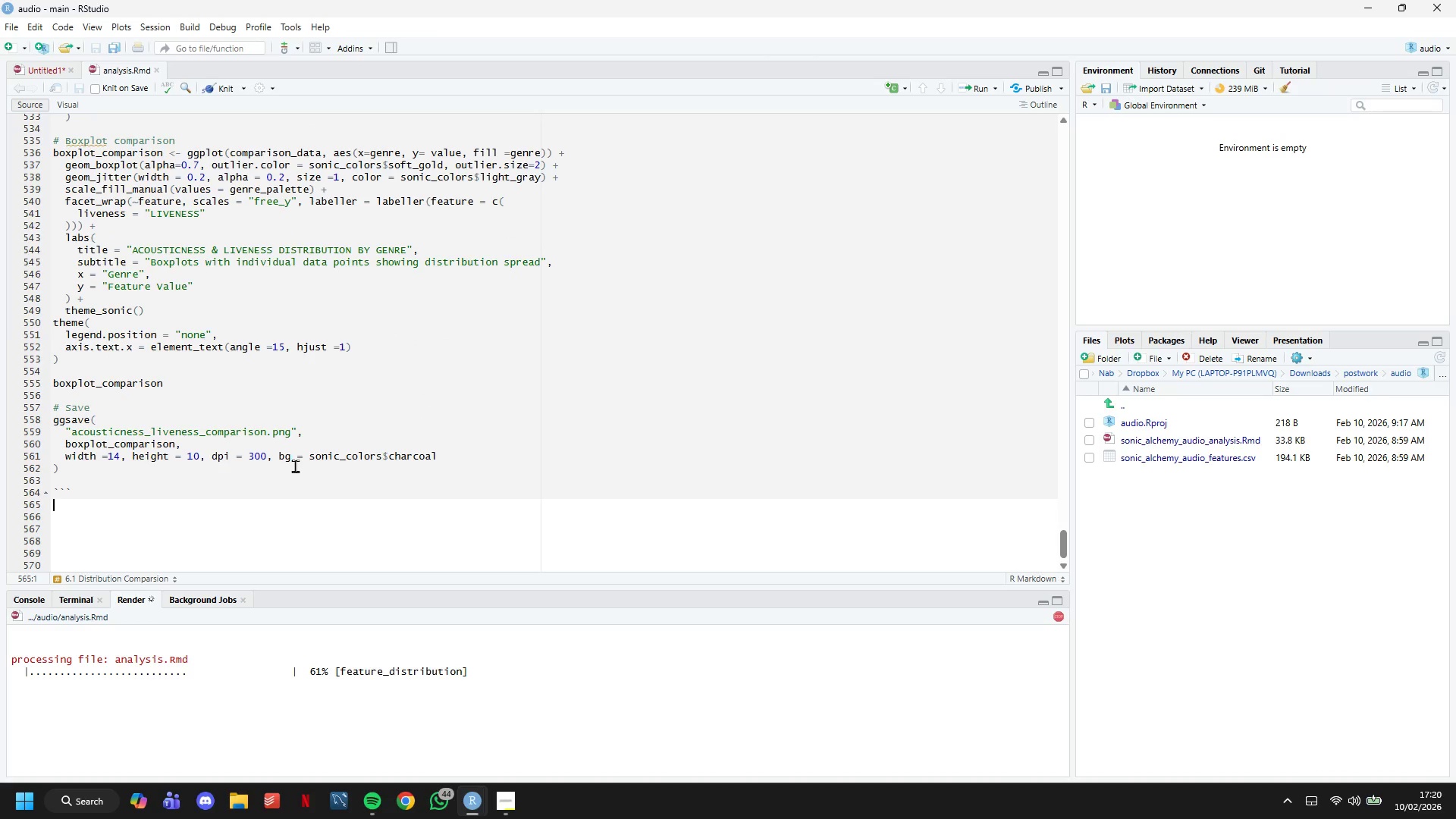 
key(Enter)
 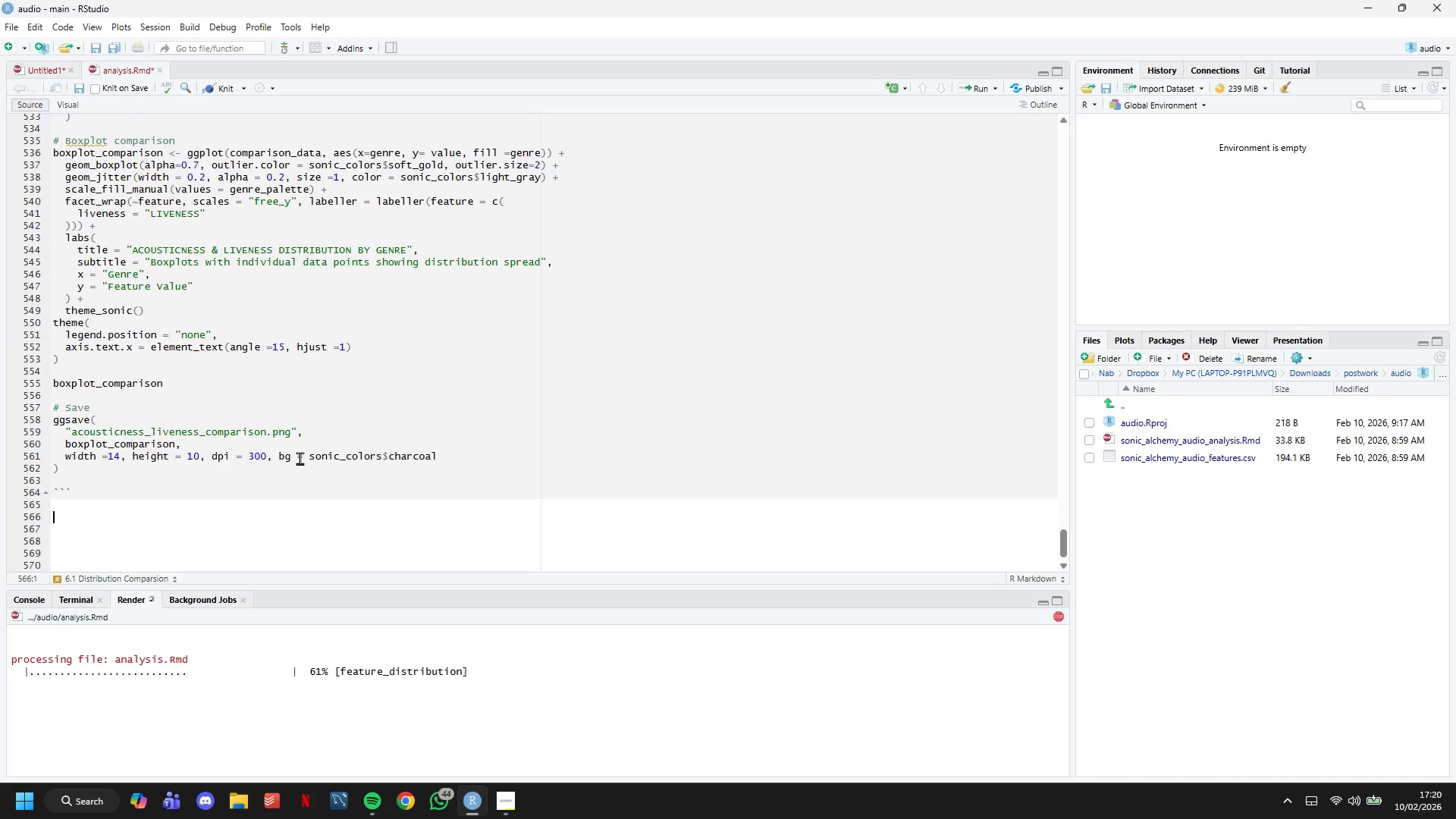 
type(##)
 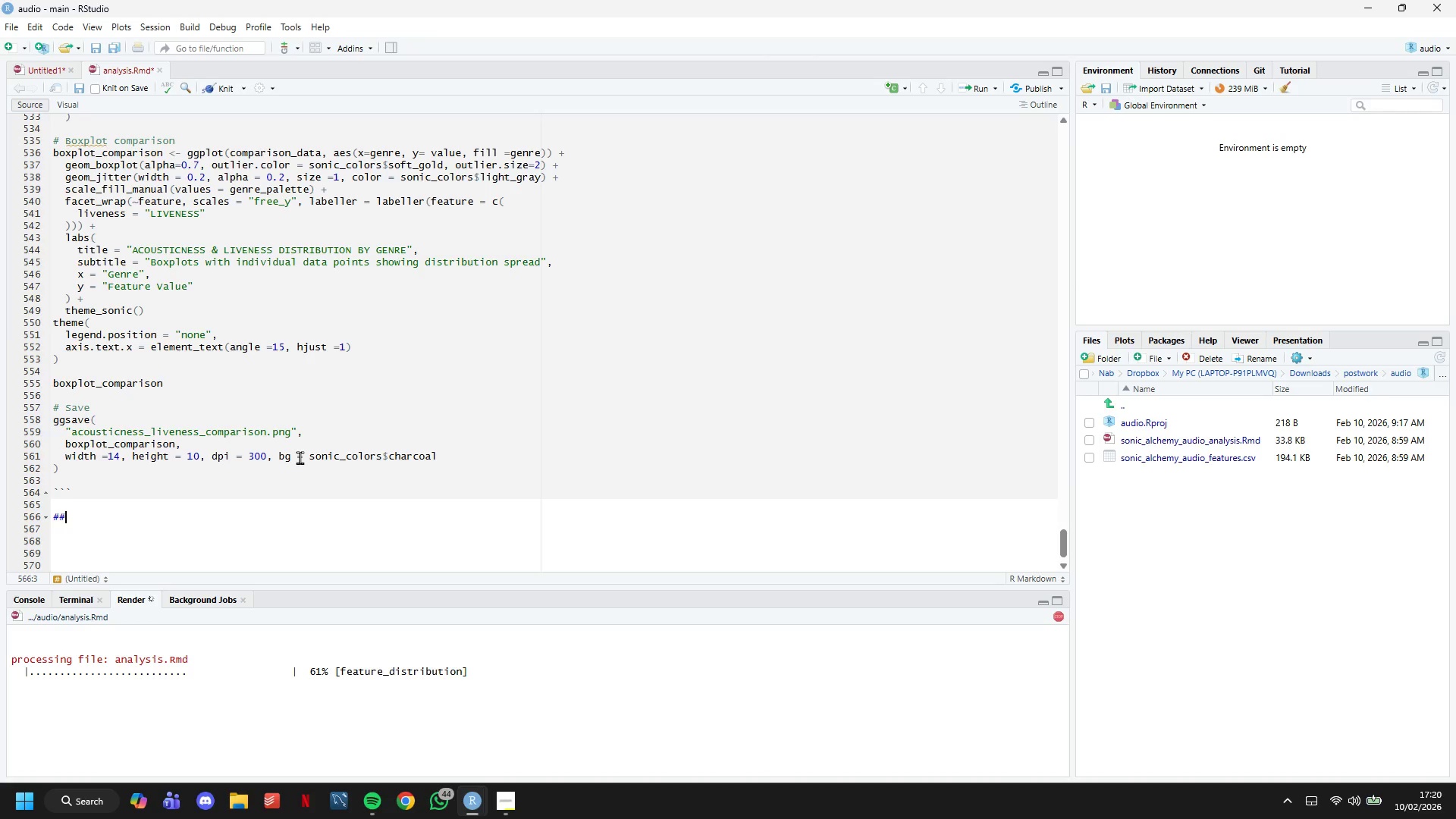 
wait(11.11)
 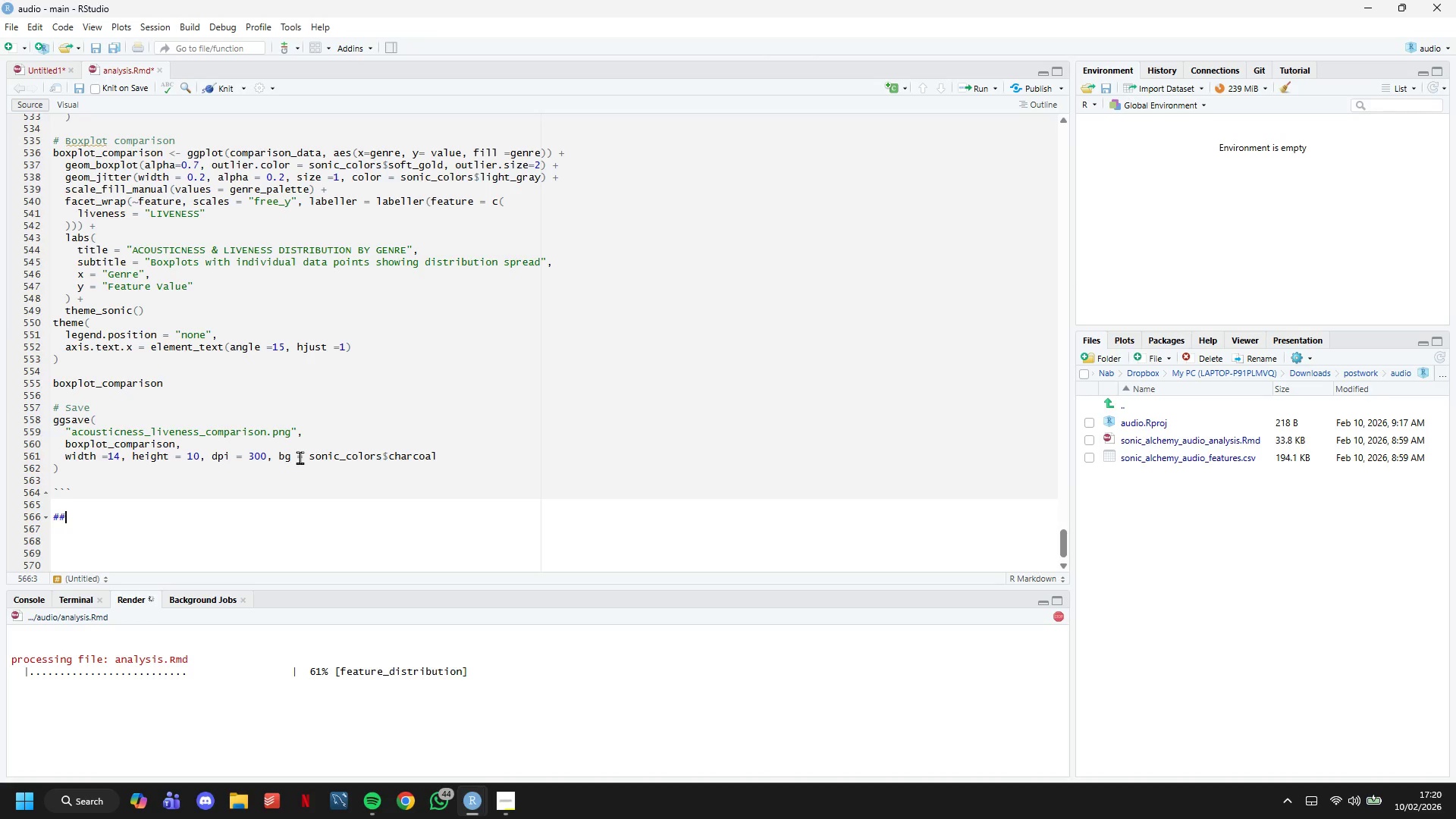 
scroll: coordinate [420, 428], scroll_direction: down, amount: 7.0
 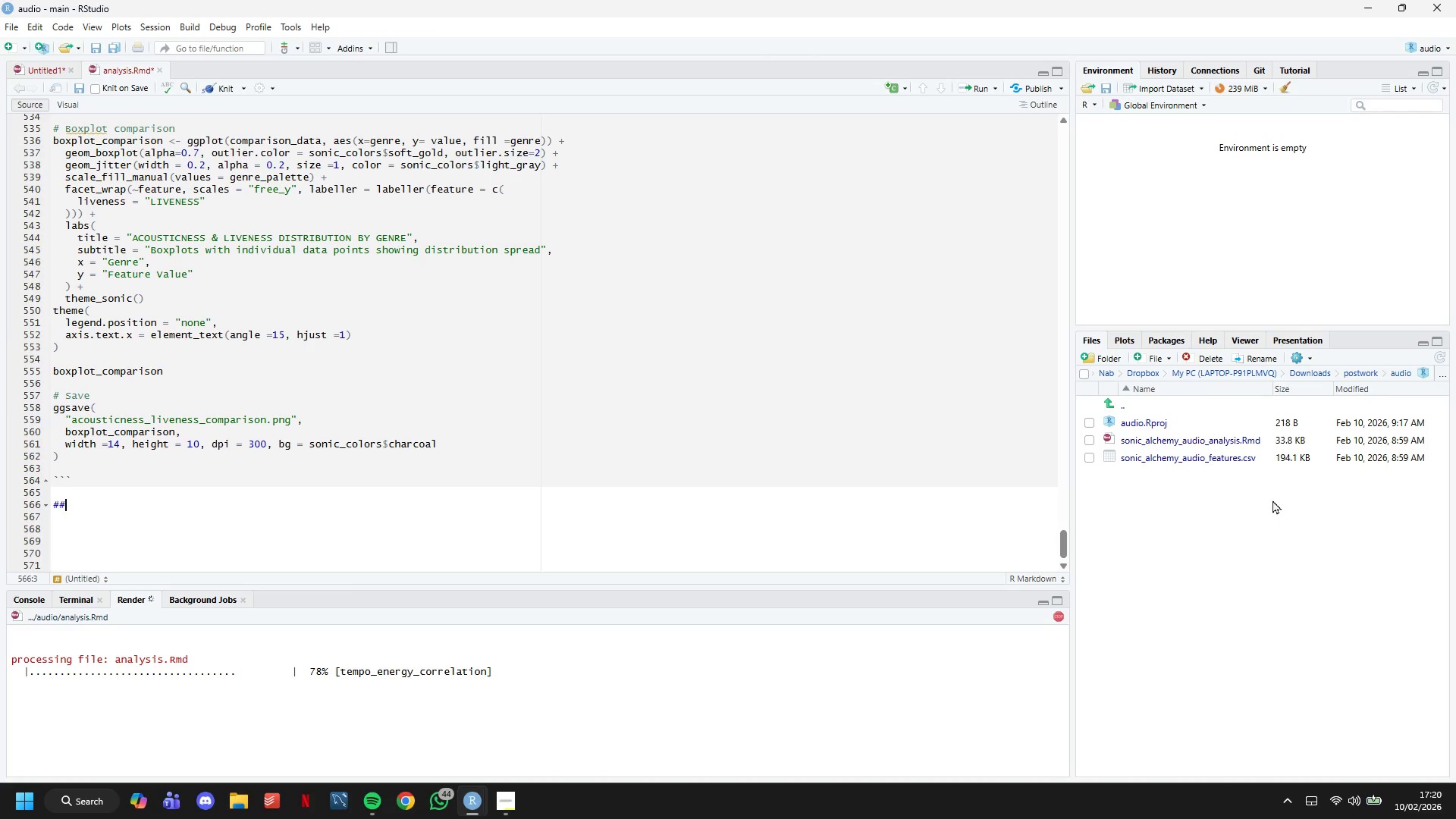 
left_click([1235, 459])
 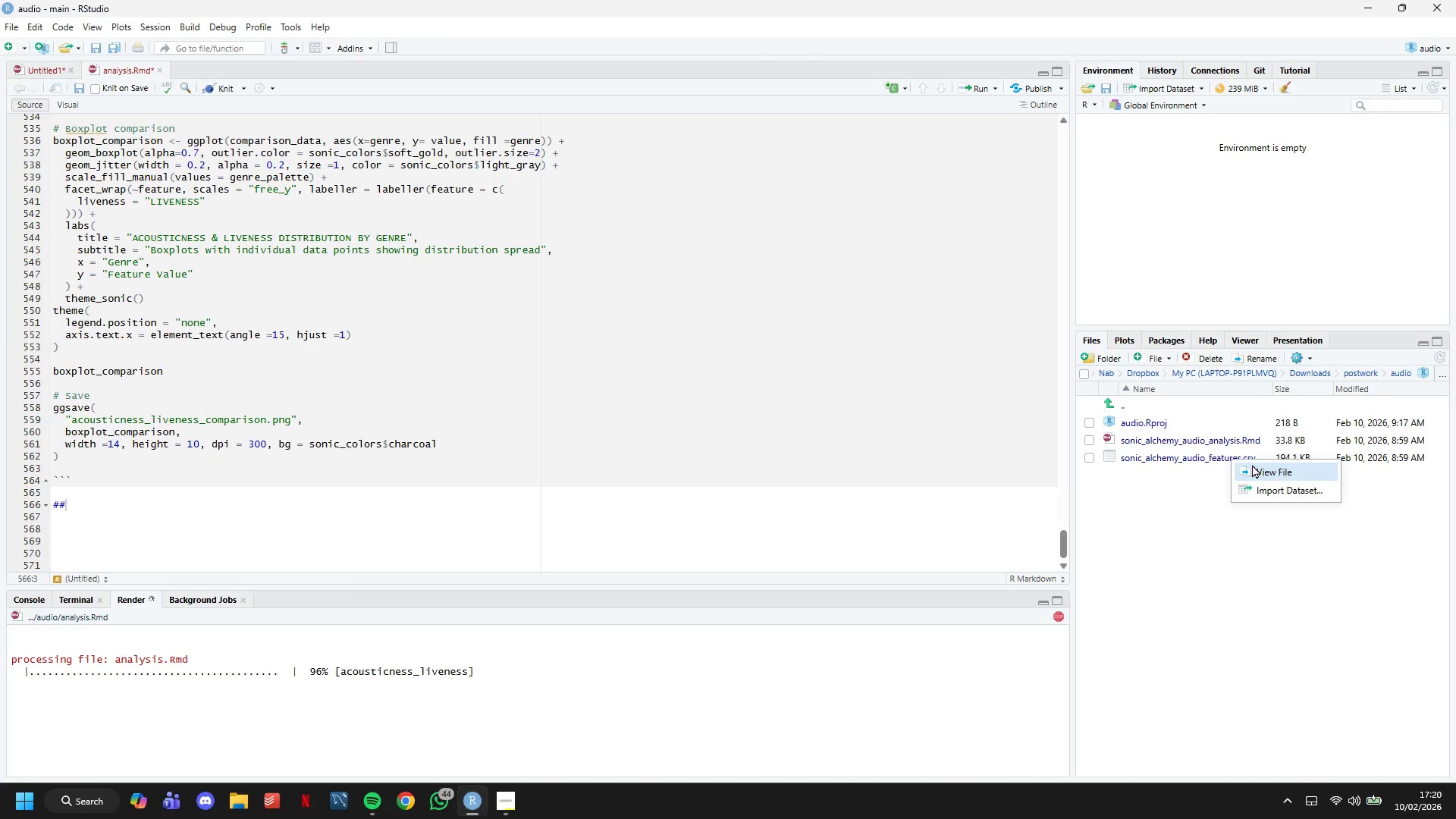 
left_click([1252, 464])
 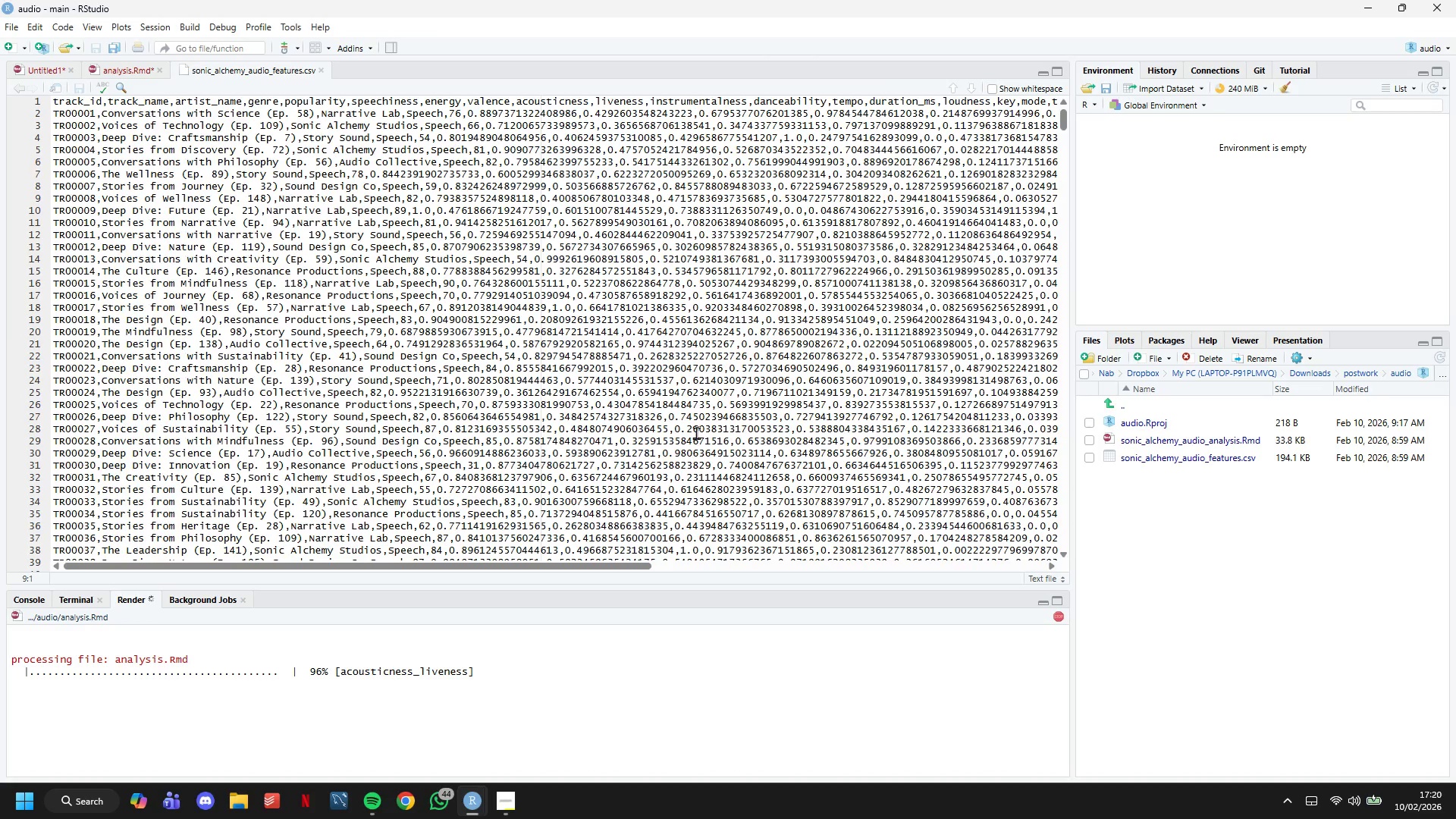 
scroll: coordinate [510, 374], scroll_direction: down, amount: 4.0
 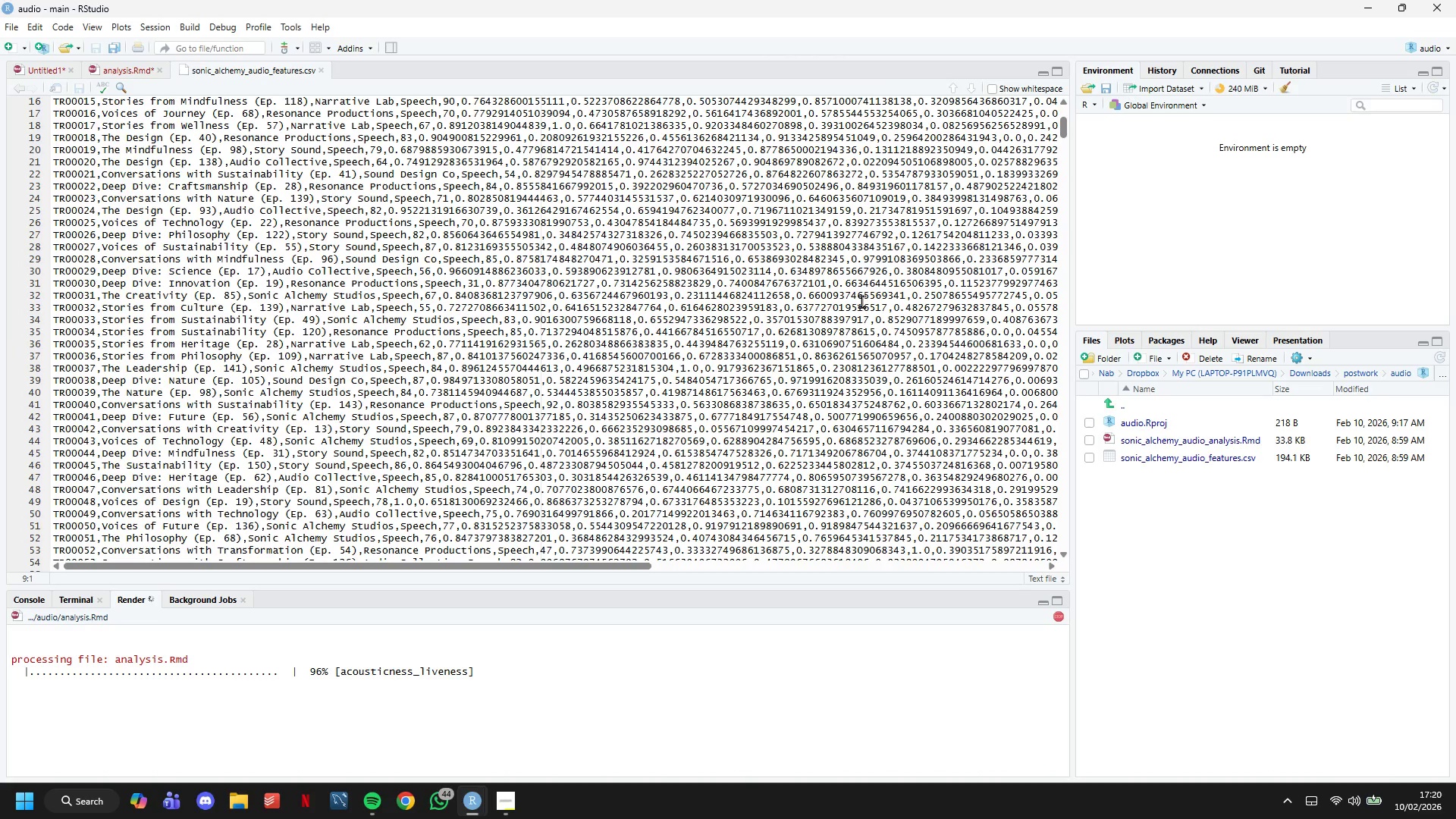 
left_click([852, 303])
 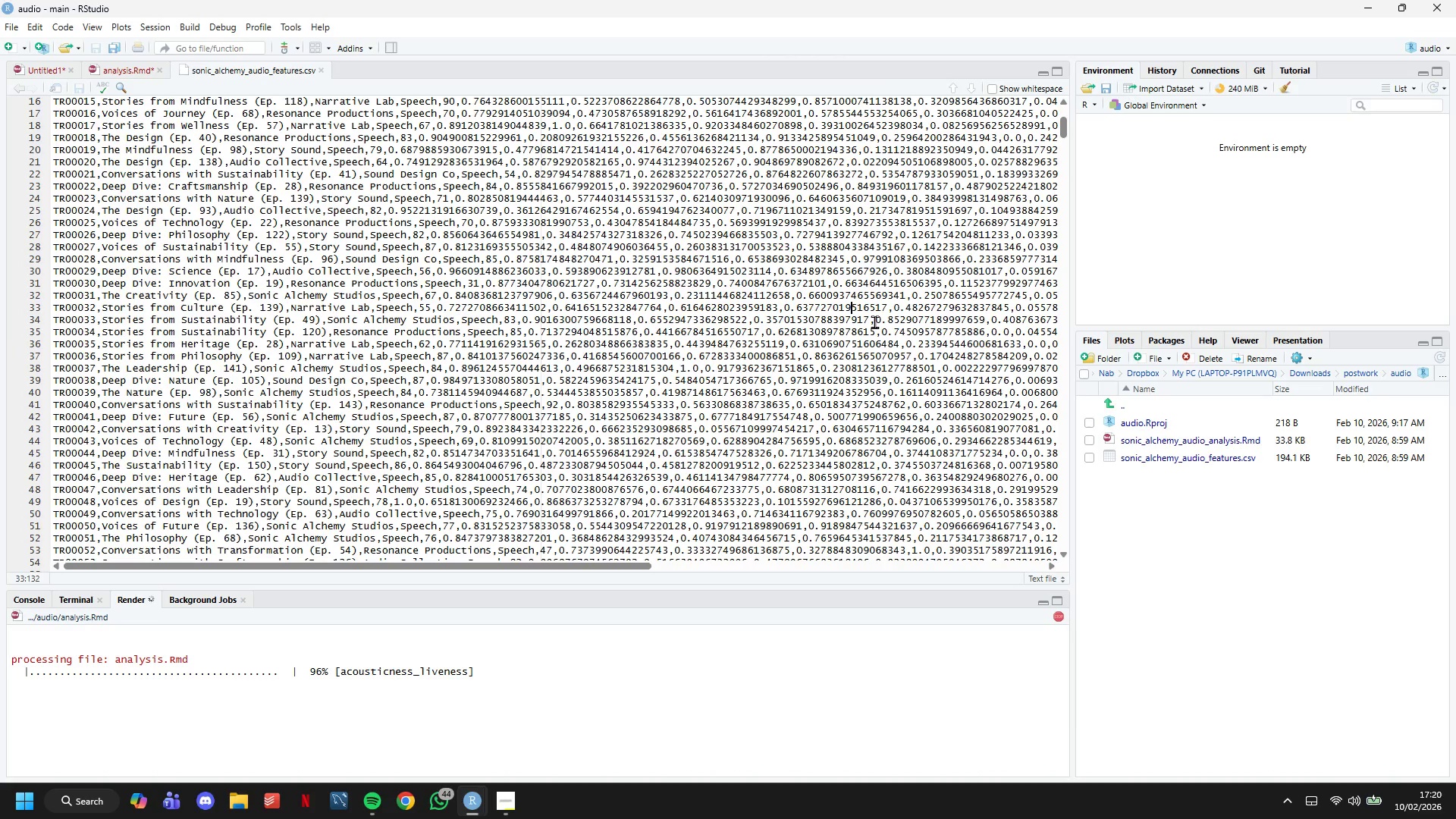 
hold_key(key=ArrowRight, duration=0.78)
 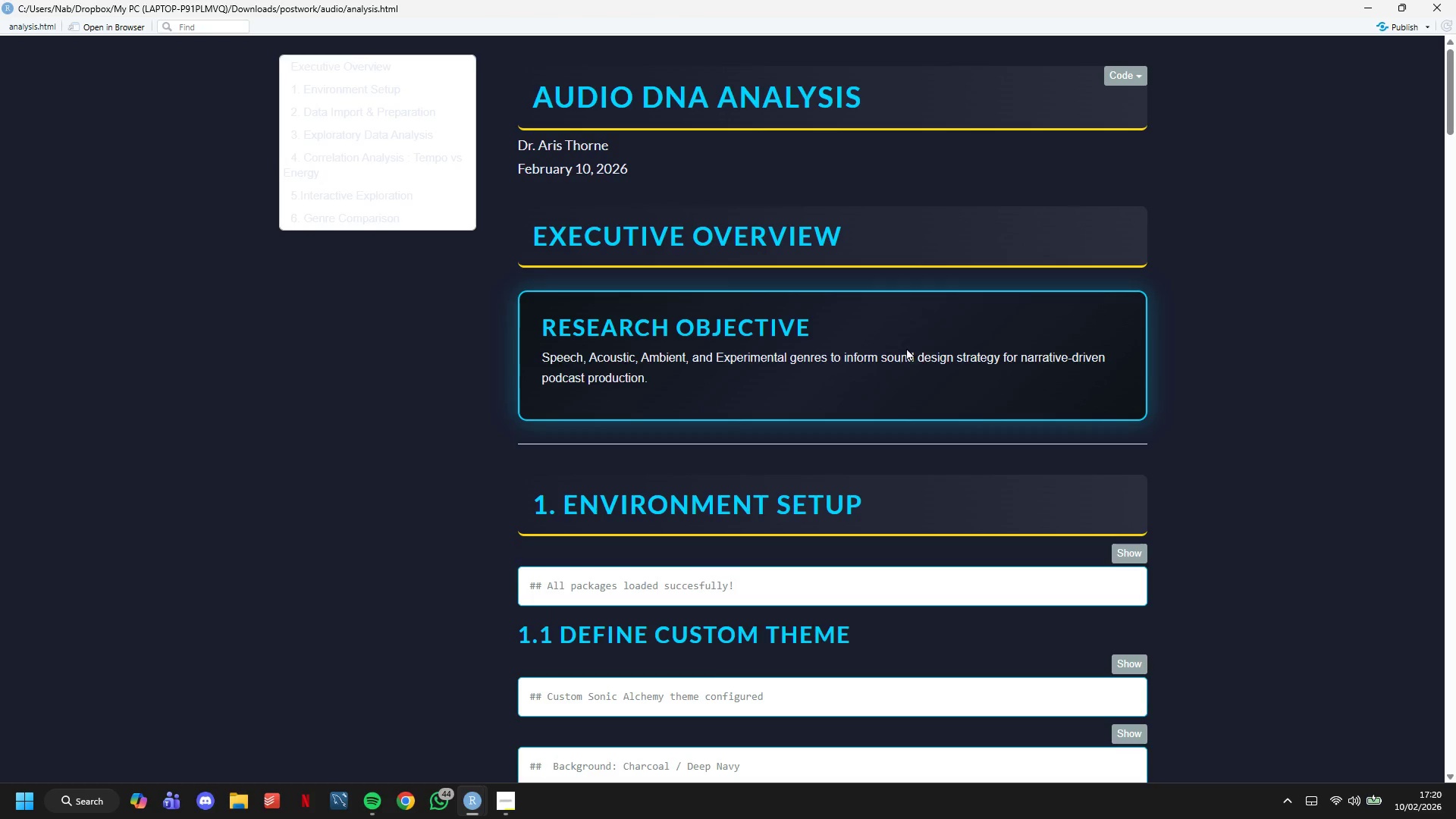 
wait(5.77)
 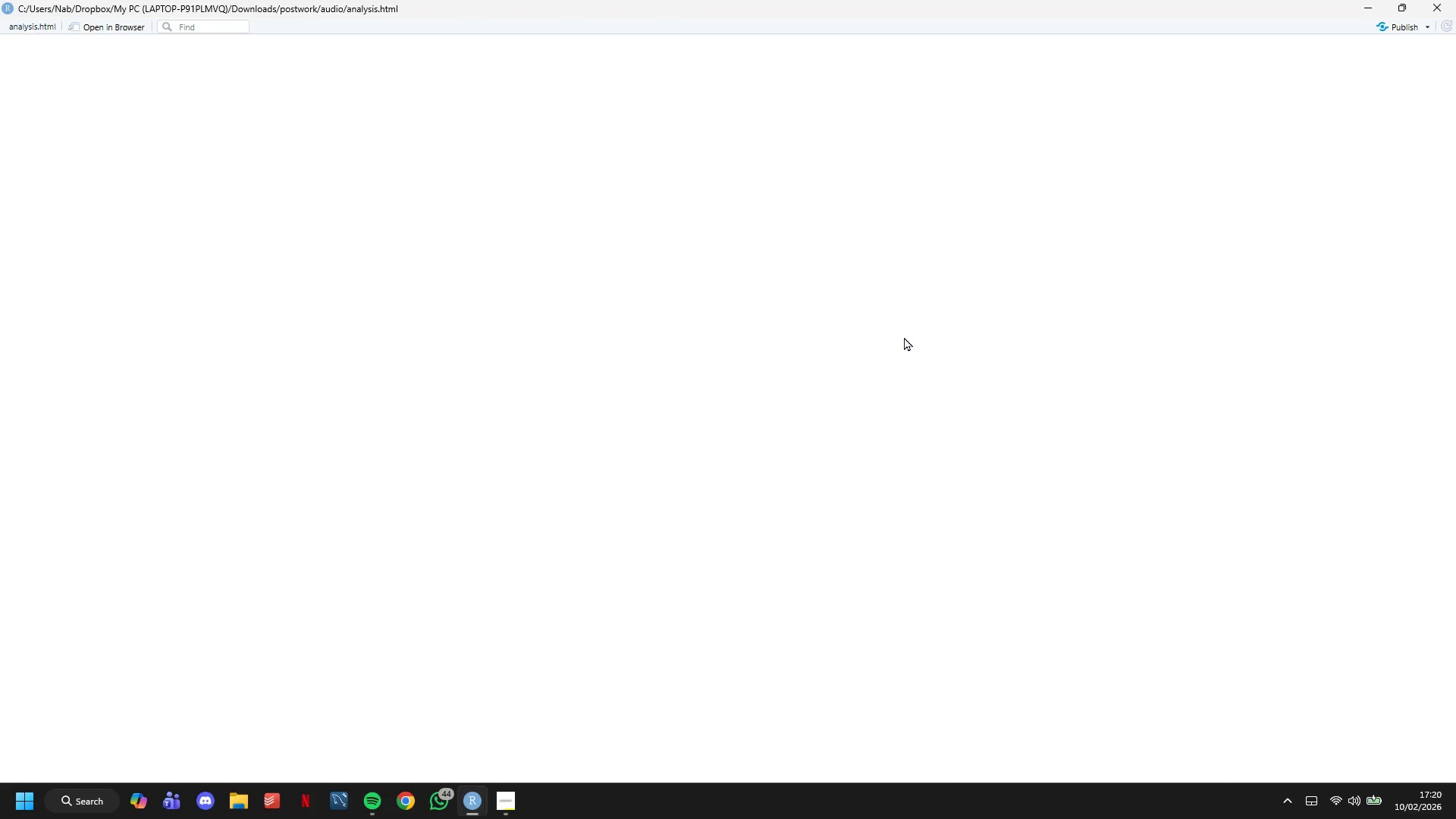 
scroll: coordinate [1030, 545], scroll_direction: down, amount: 11.0
 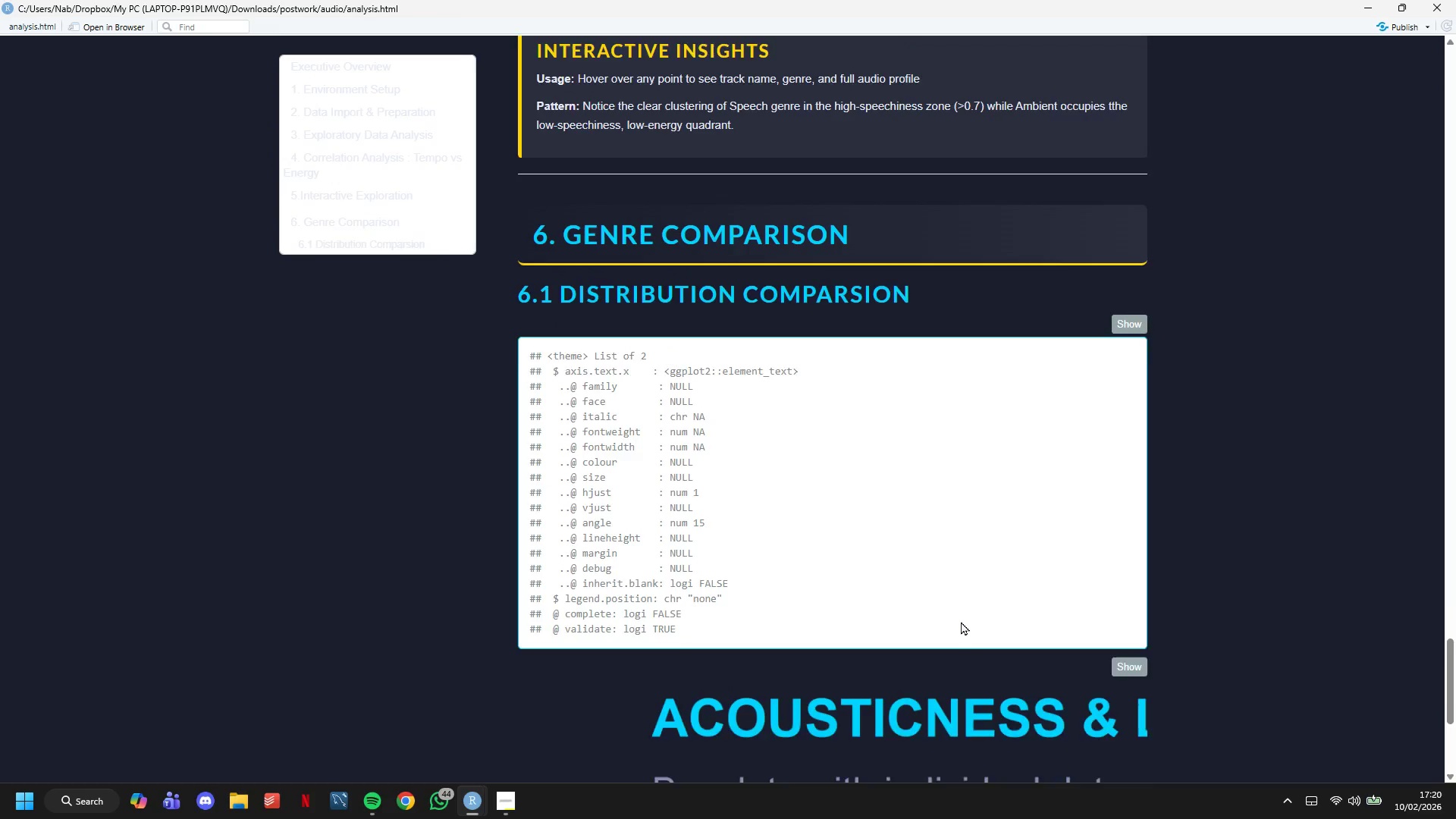 
wait(7.9)
 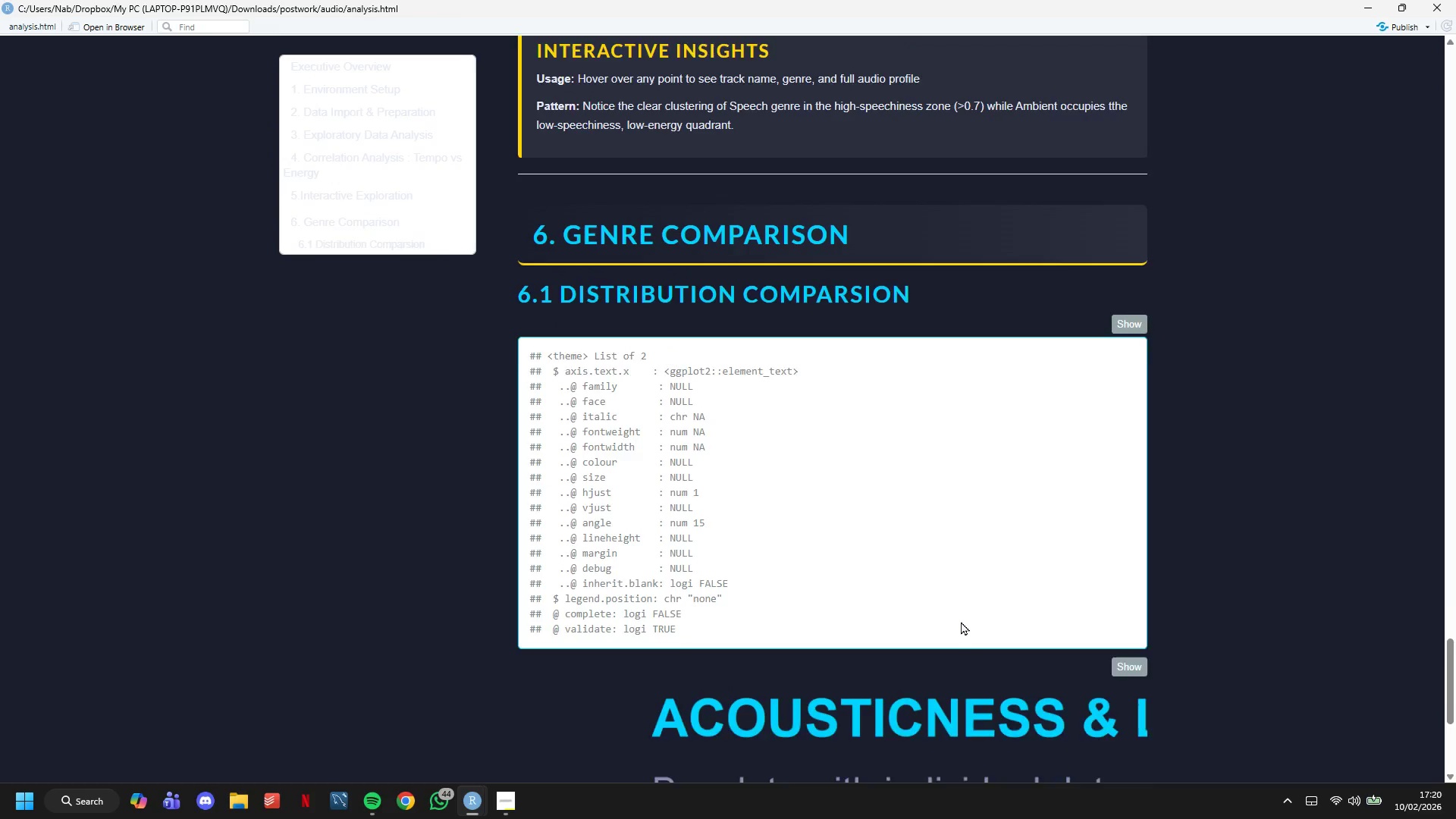 
left_click([127, 62])
 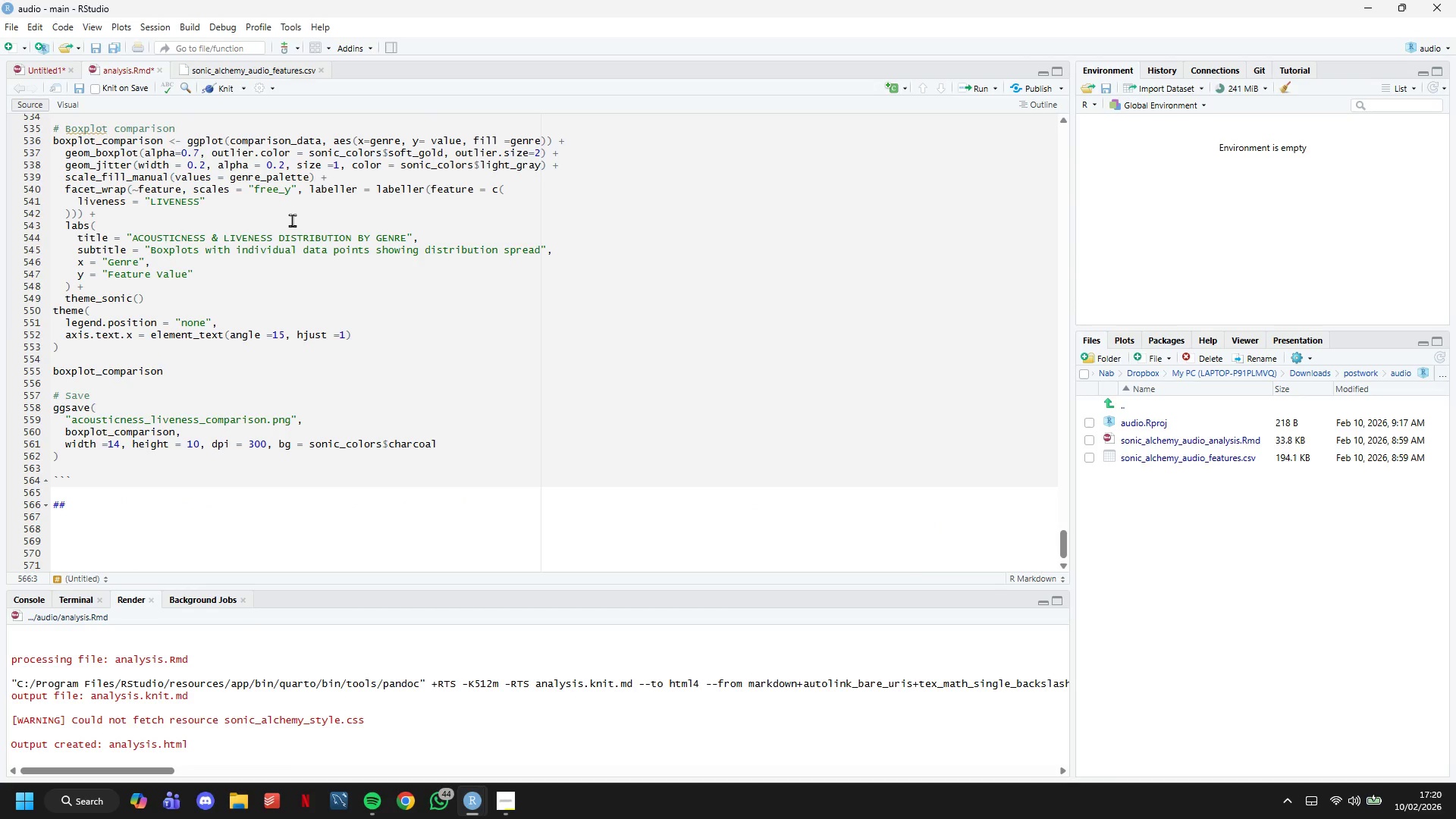 
scroll: coordinate [298, 229], scroll_direction: up, amount: 3.0
 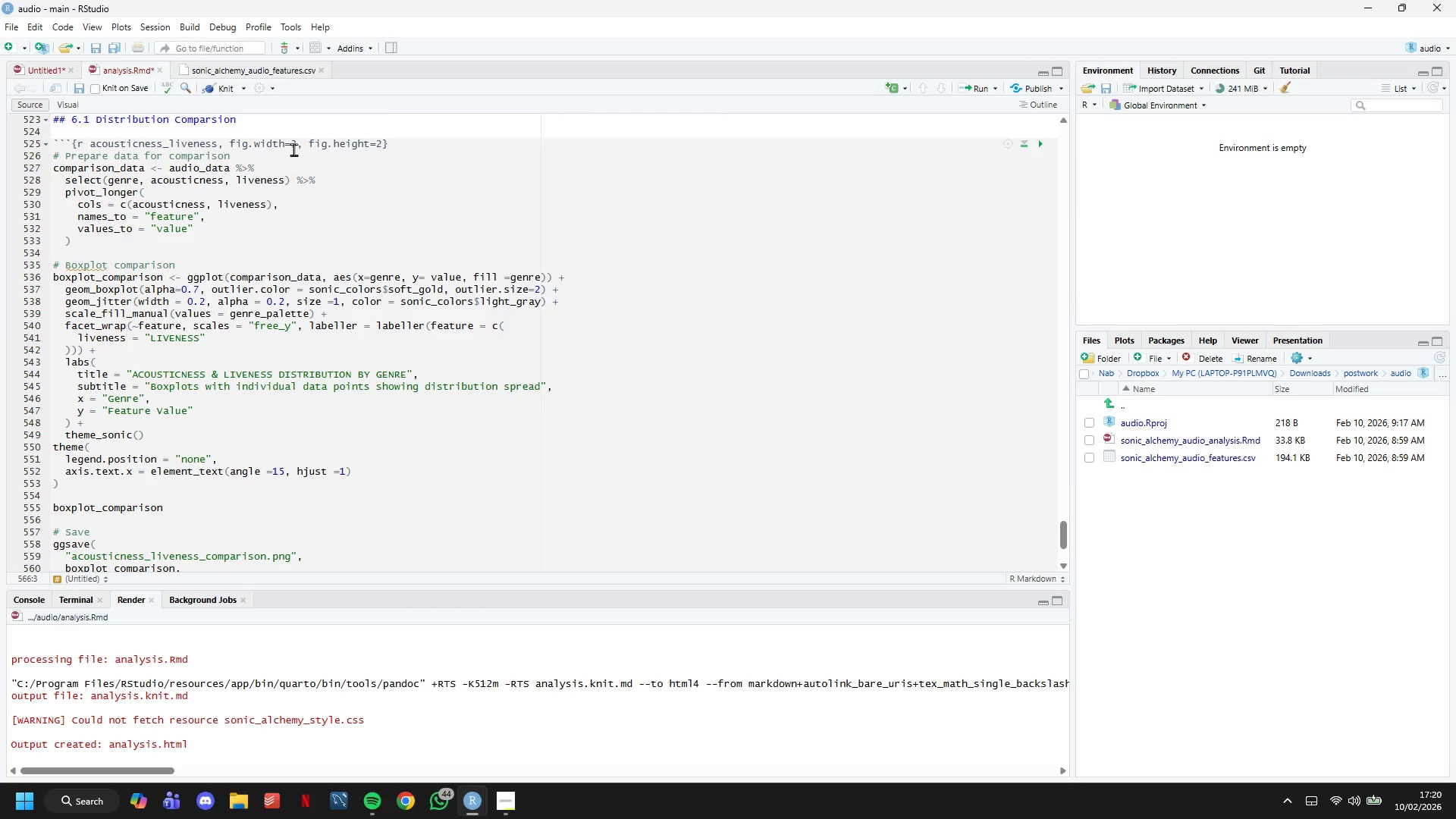 
left_click([293, 146])
 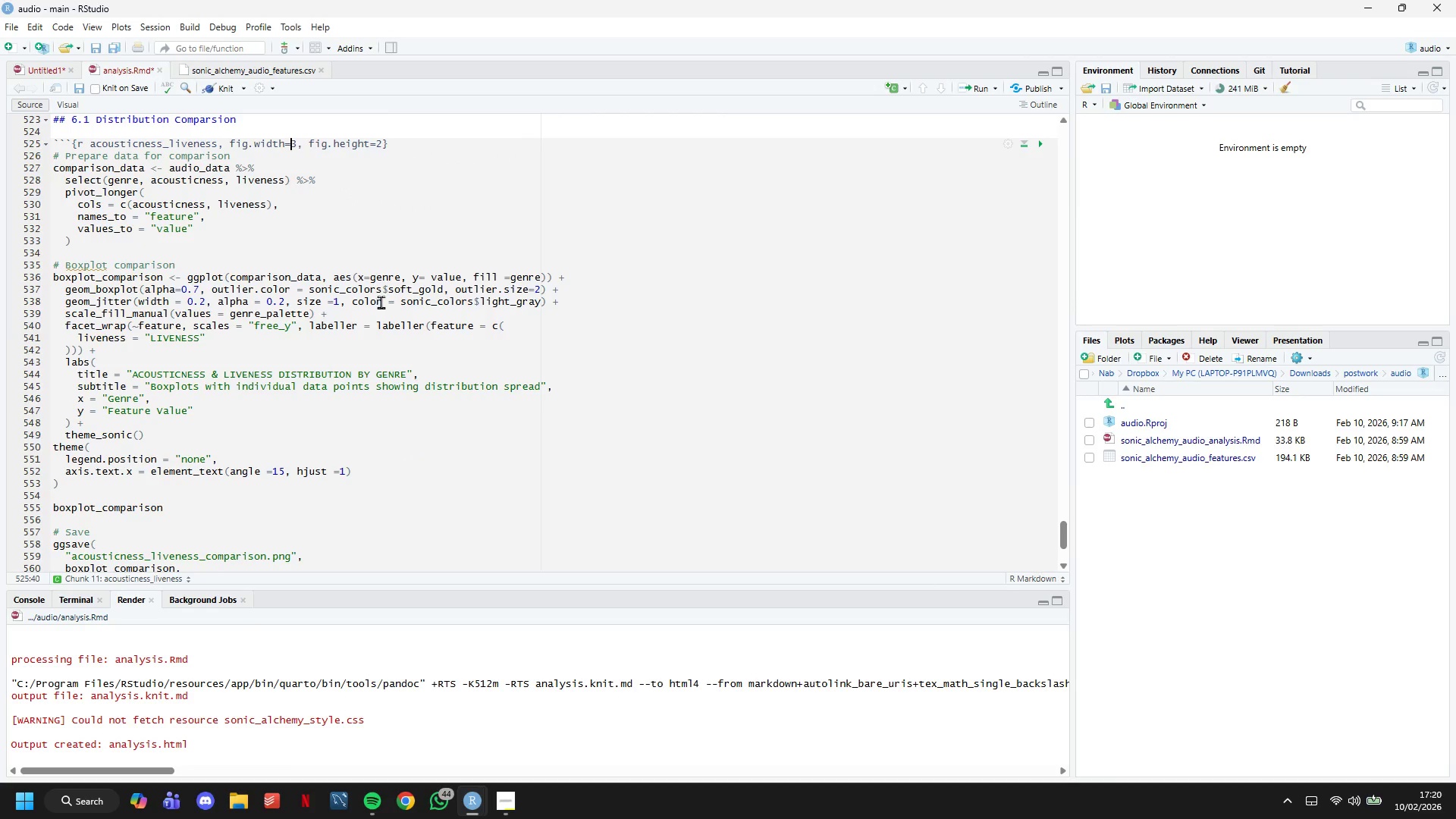 
key(ArrowRight)
 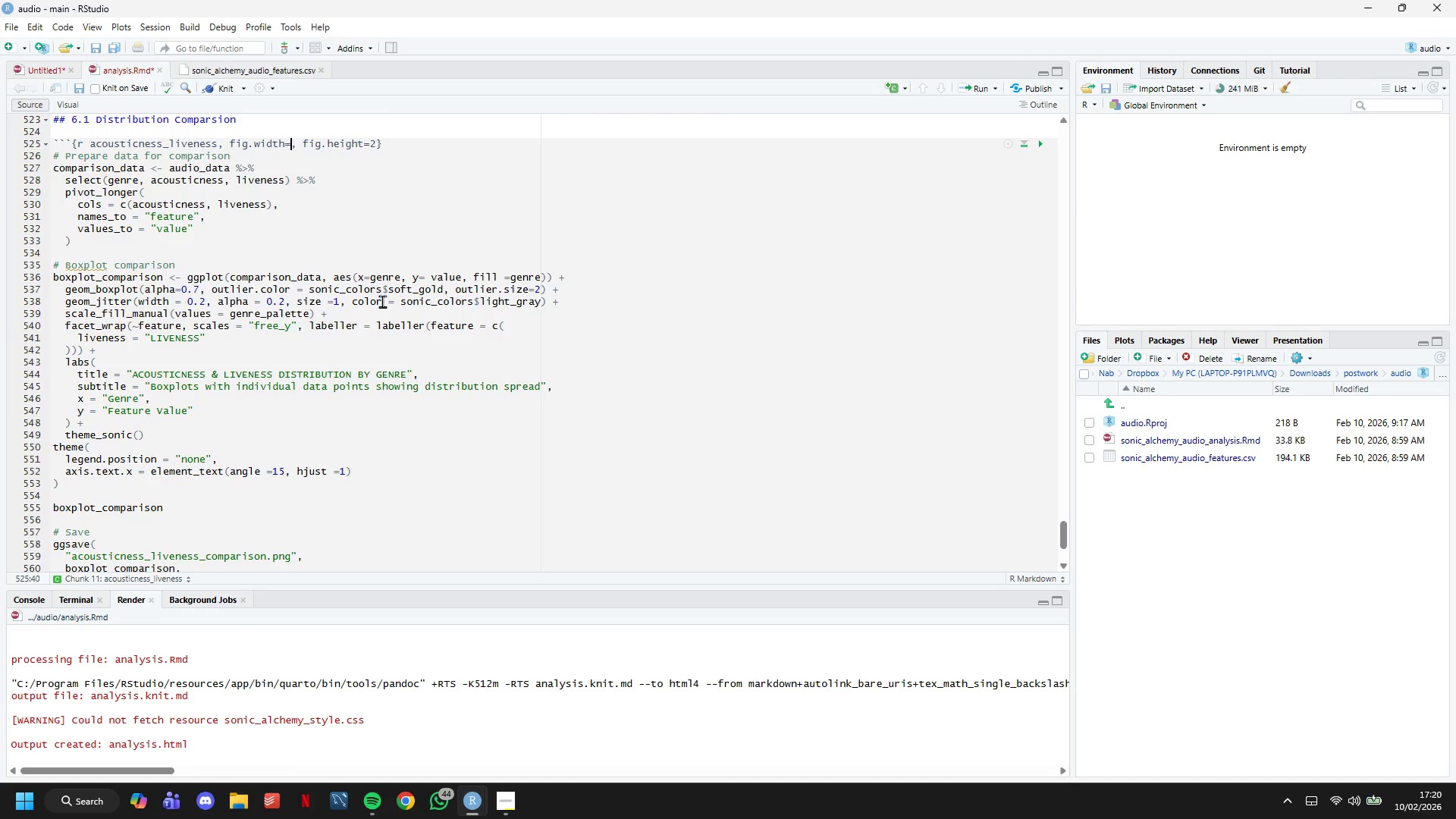 
key(Backspace)
type(10)
 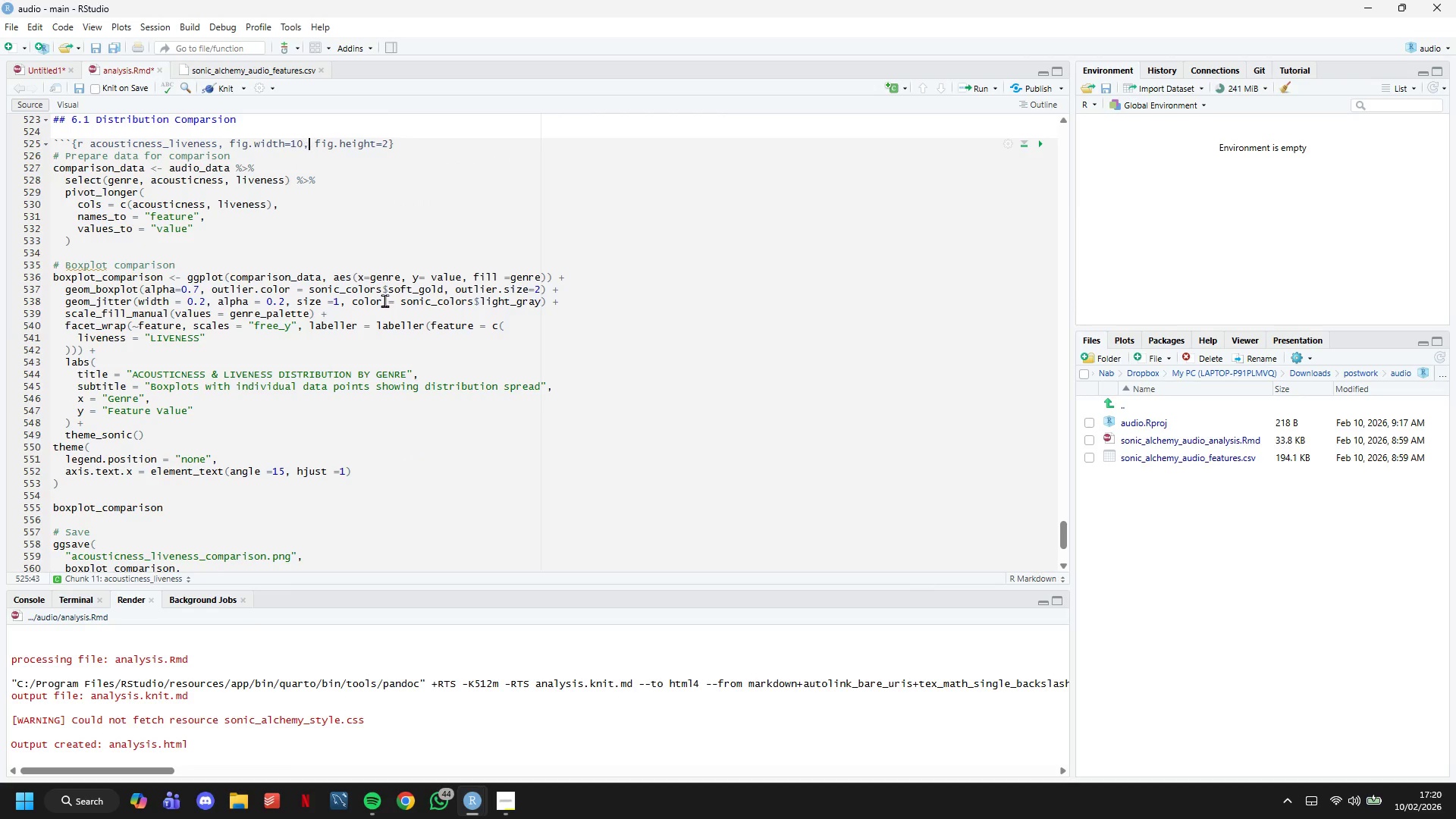 
hold_key(key=ArrowRight, duration=0.8)
 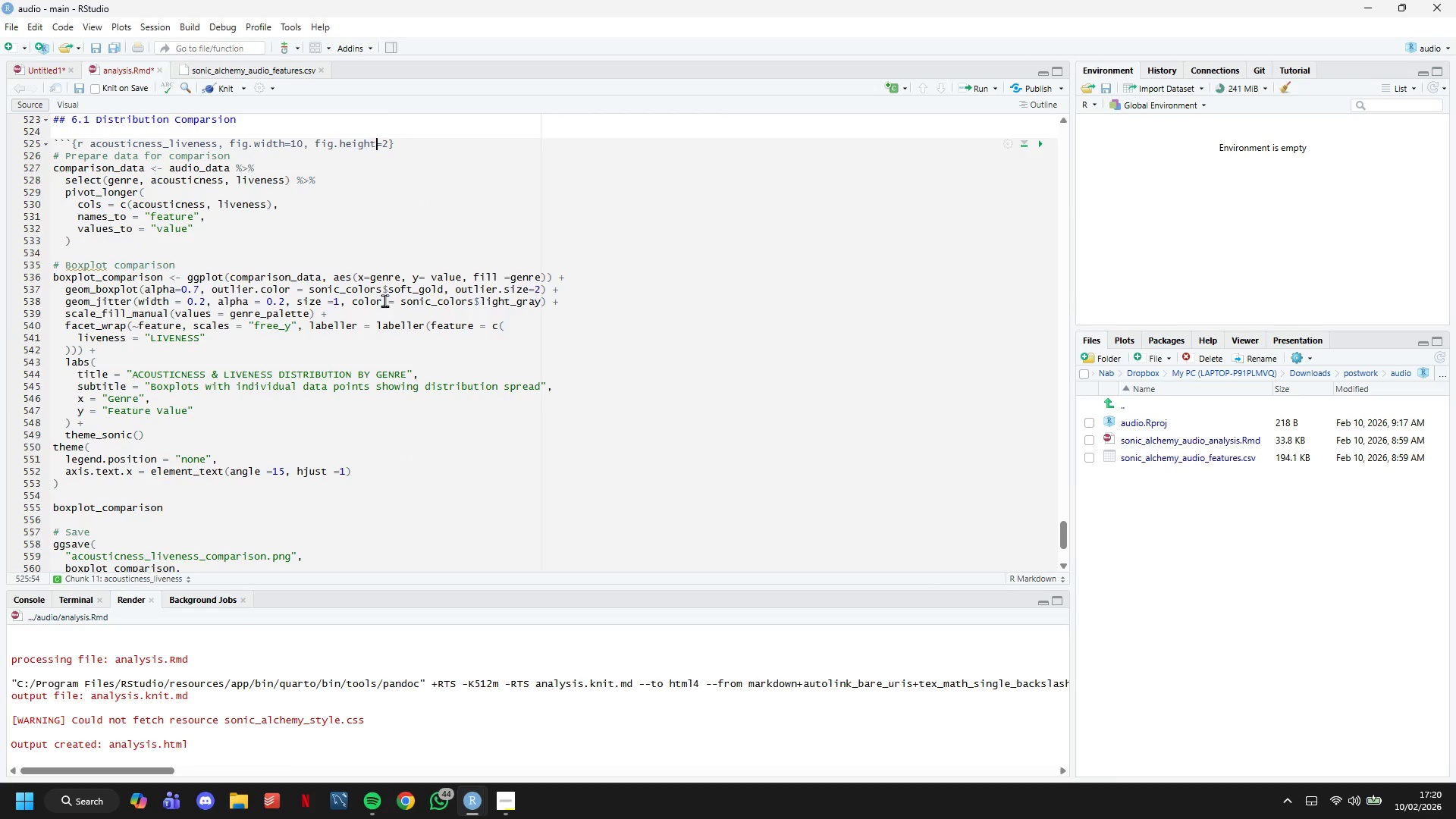 
key(ArrowRight)
 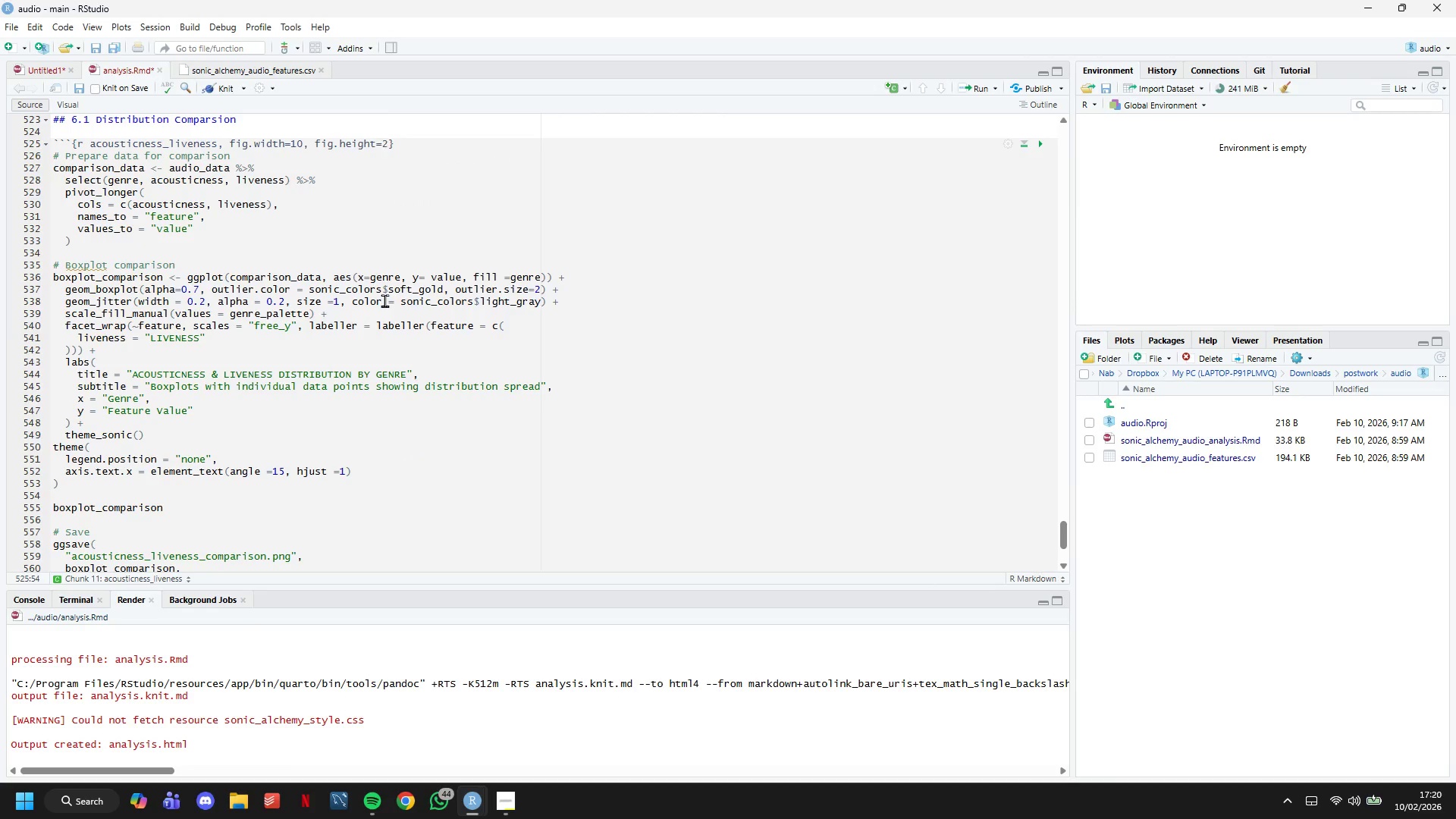 
key(ArrowRight)
 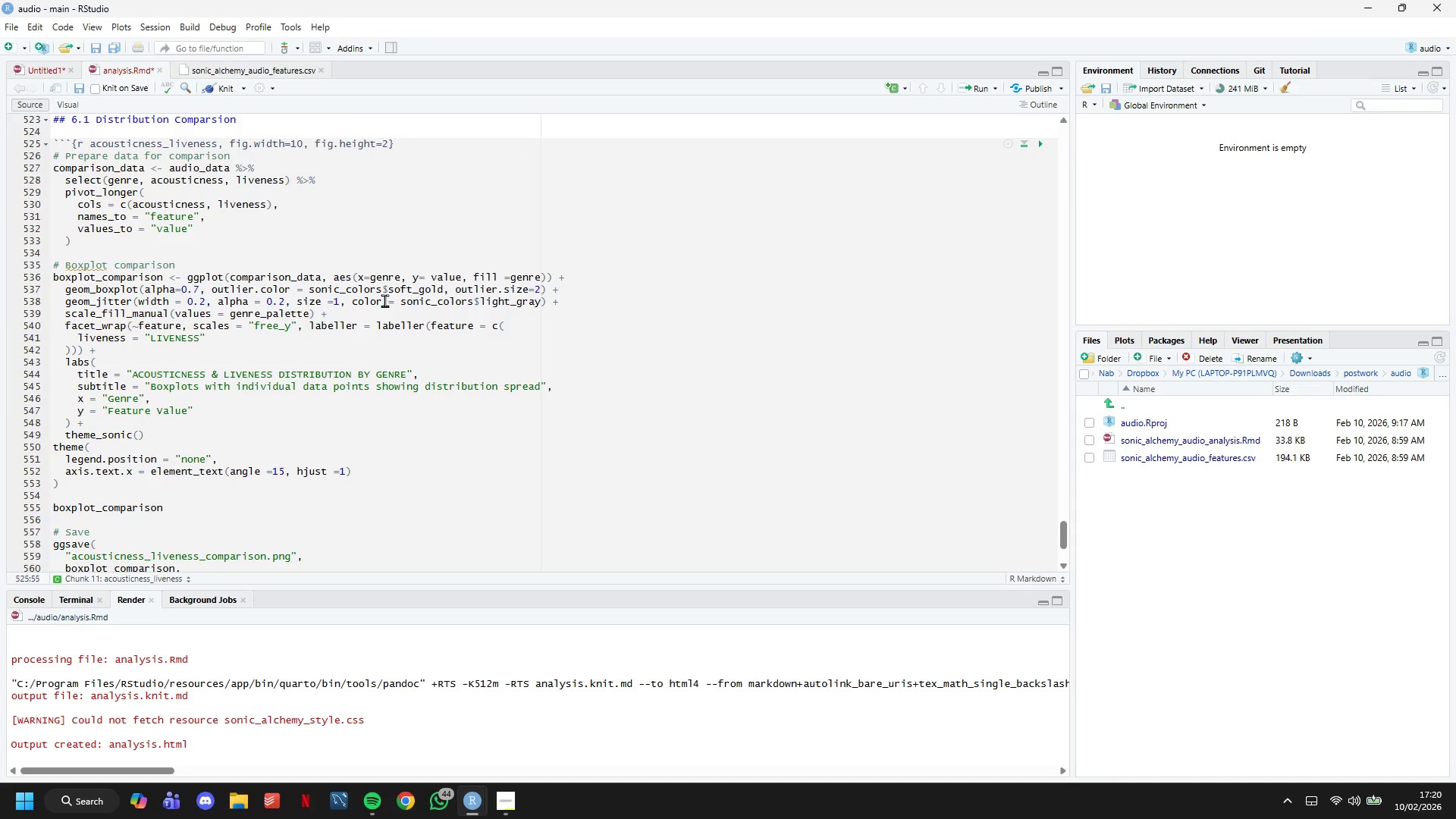 
key(ArrowRight)
 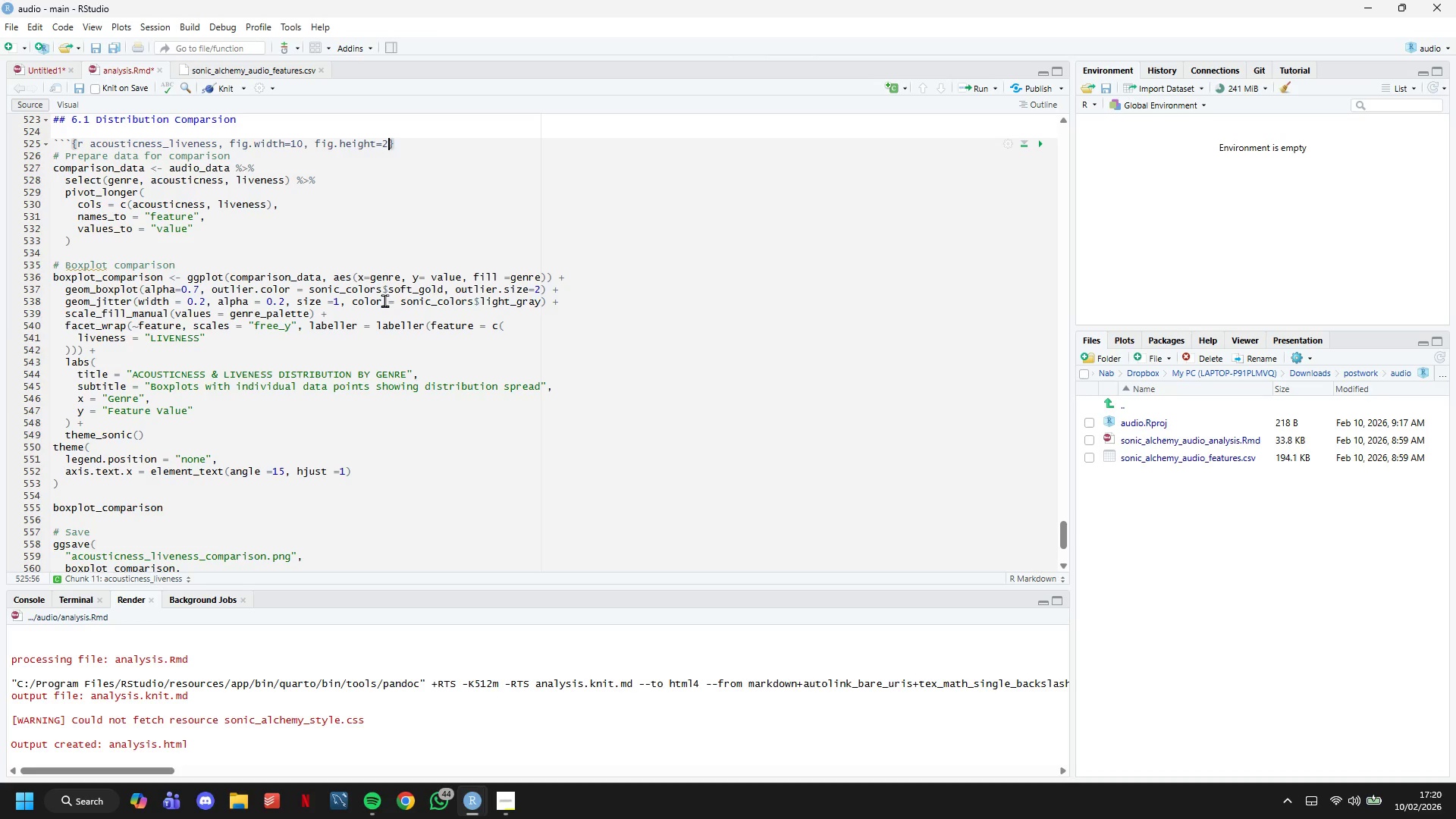 
key(Backspace)
 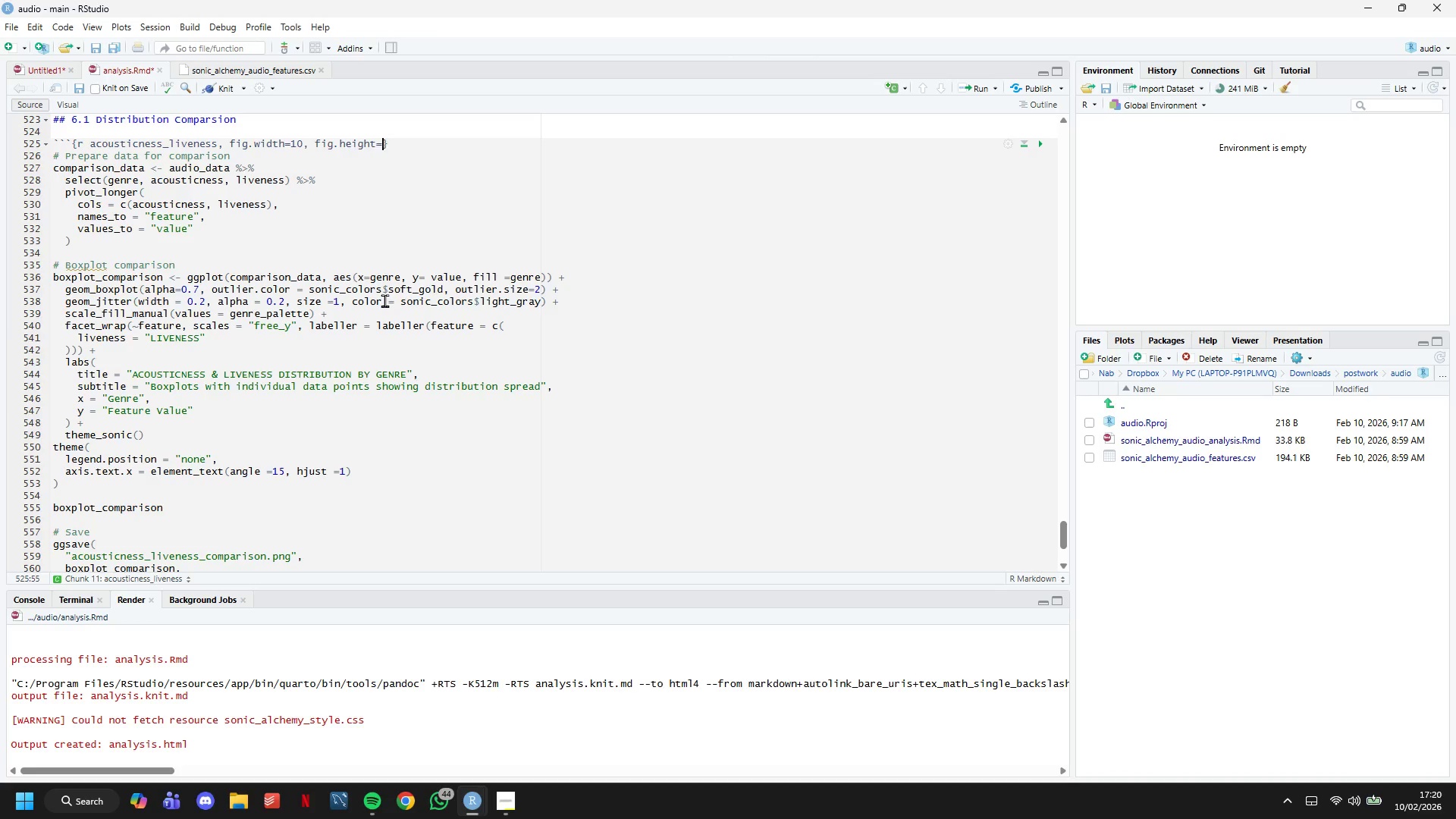 
key(8)
 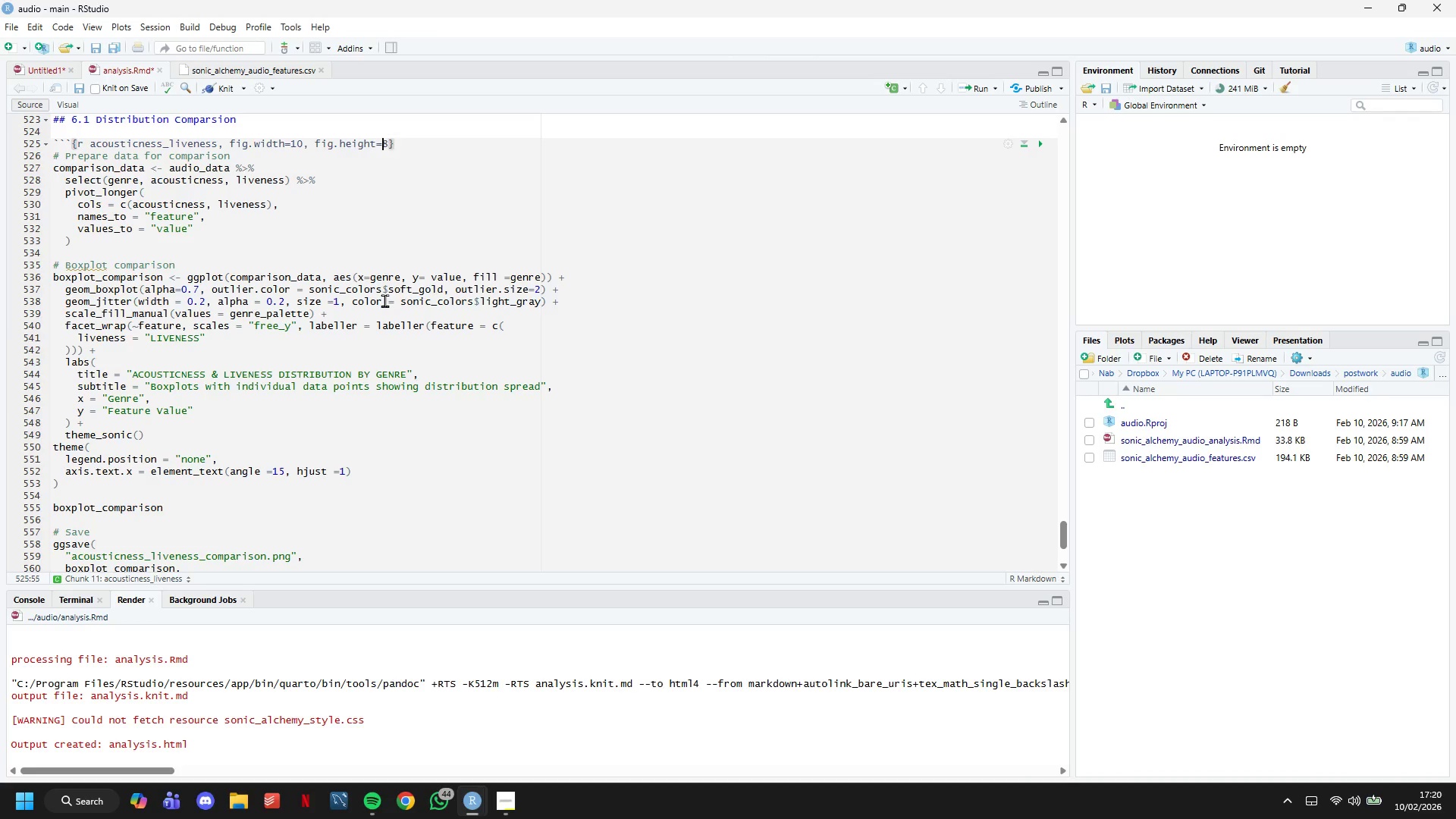 
hold_key(key=ArrowLeft, duration=0.84)
 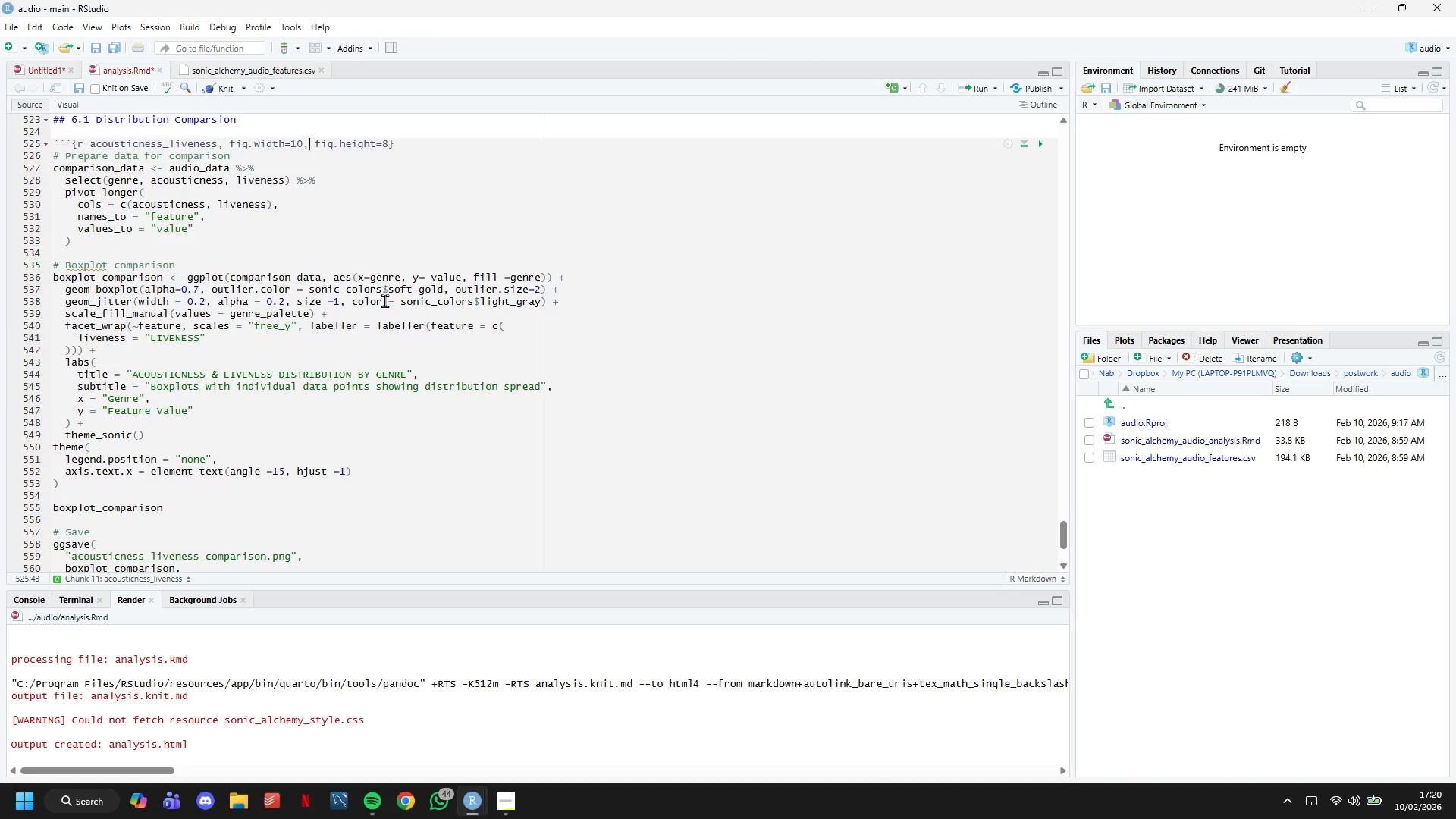 
key(ArrowLeft)
 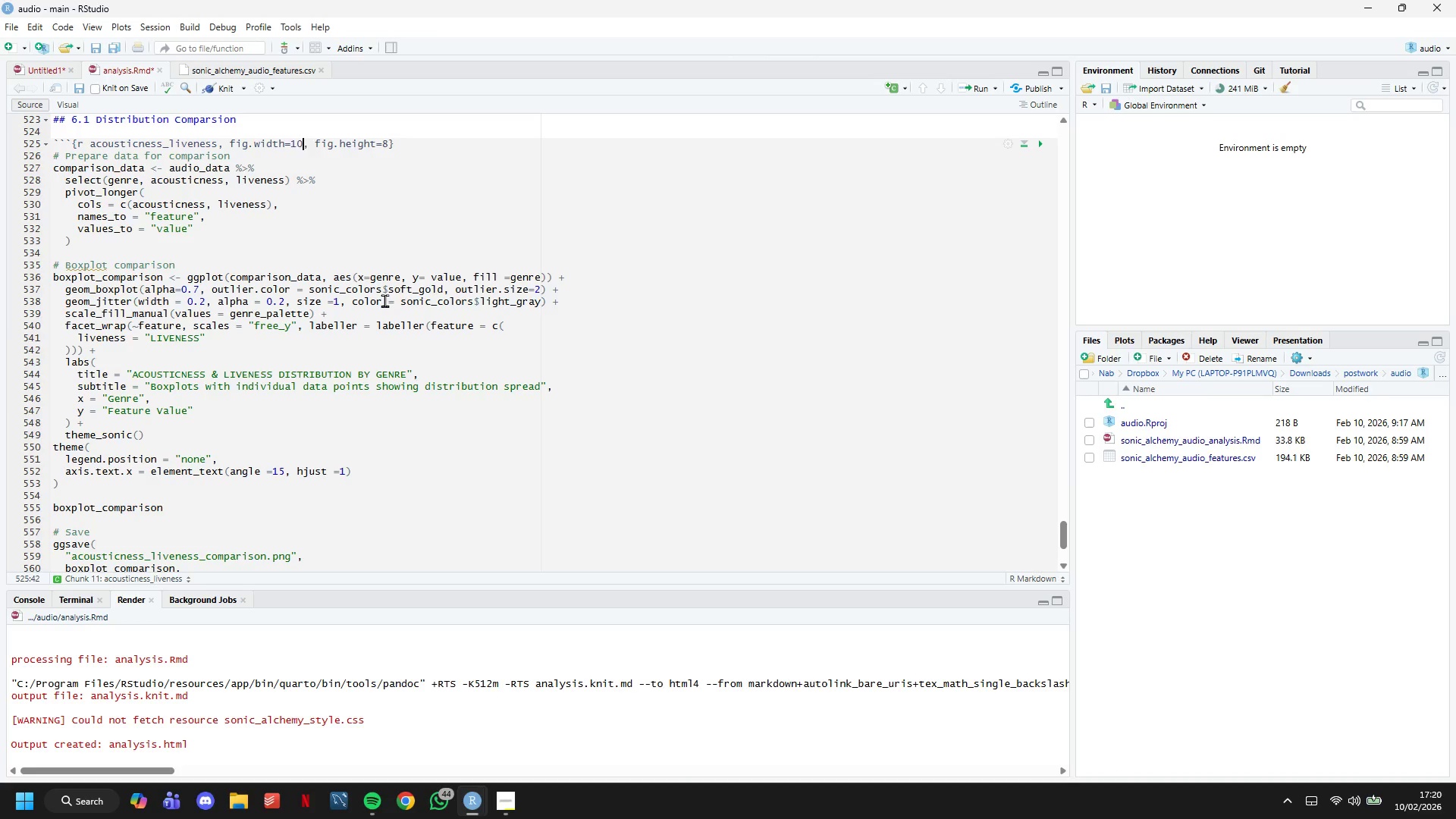 
key(ArrowLeft)
 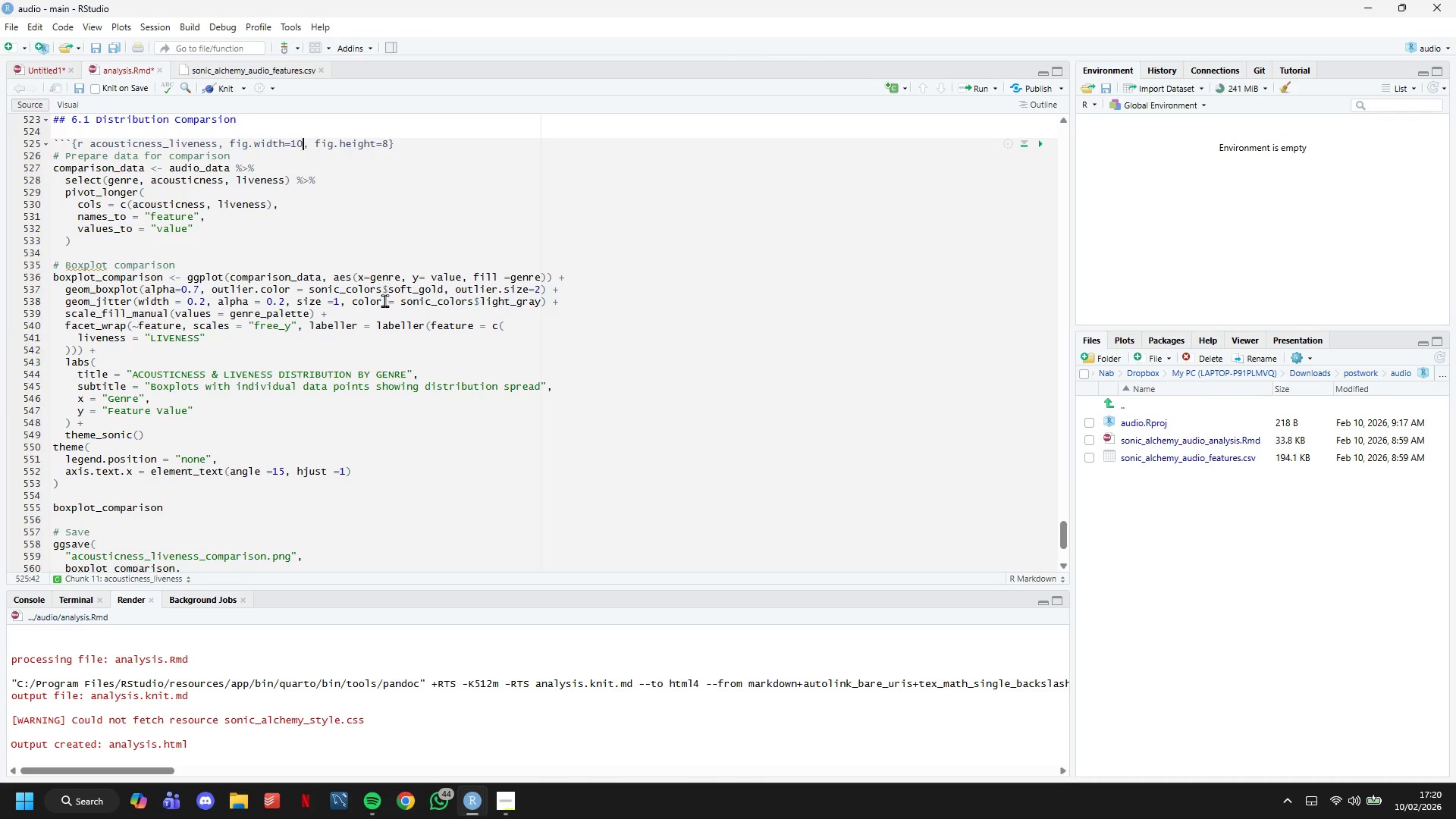 
key(ArrowRight)
 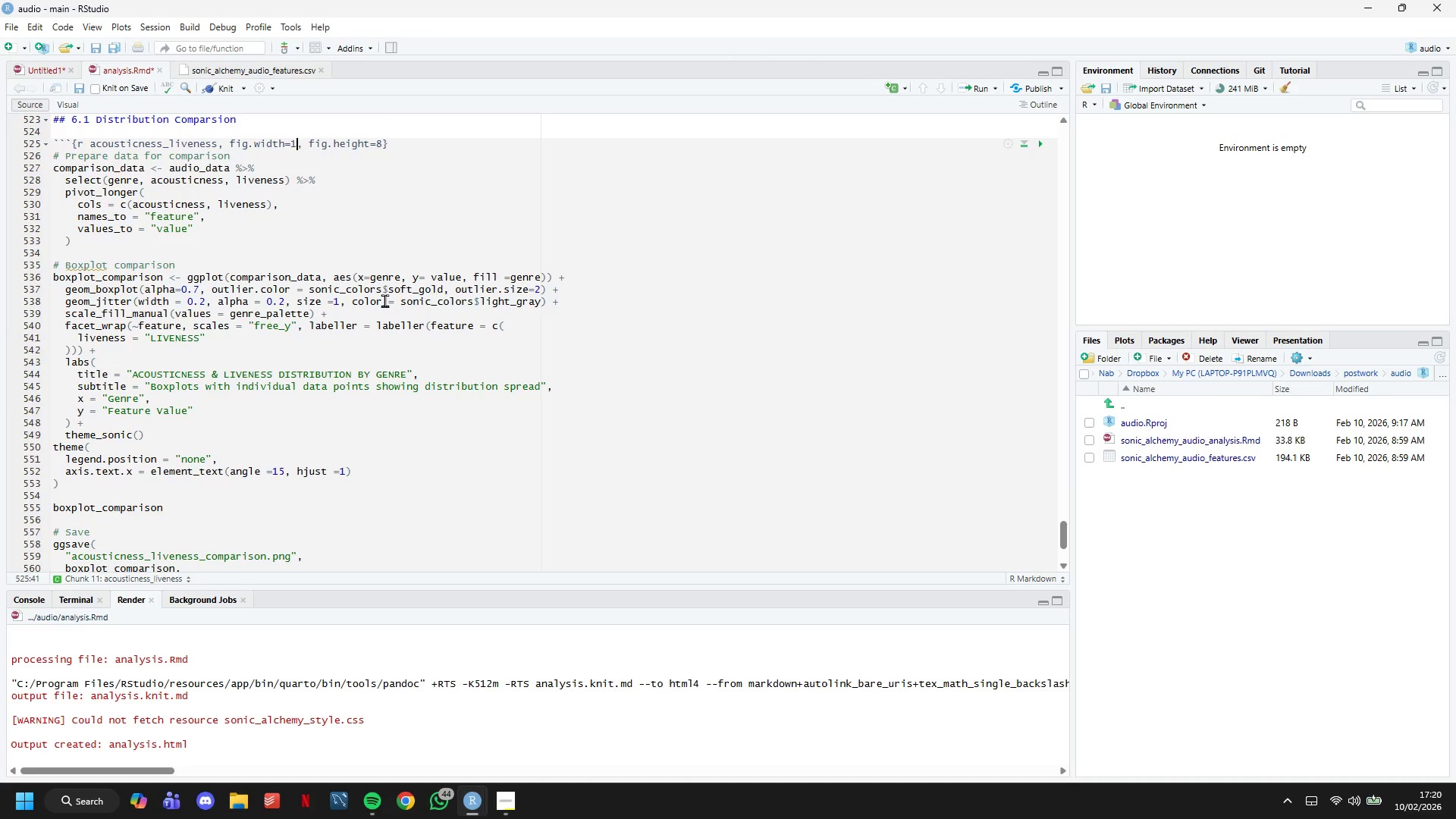 
key(Backspace)
 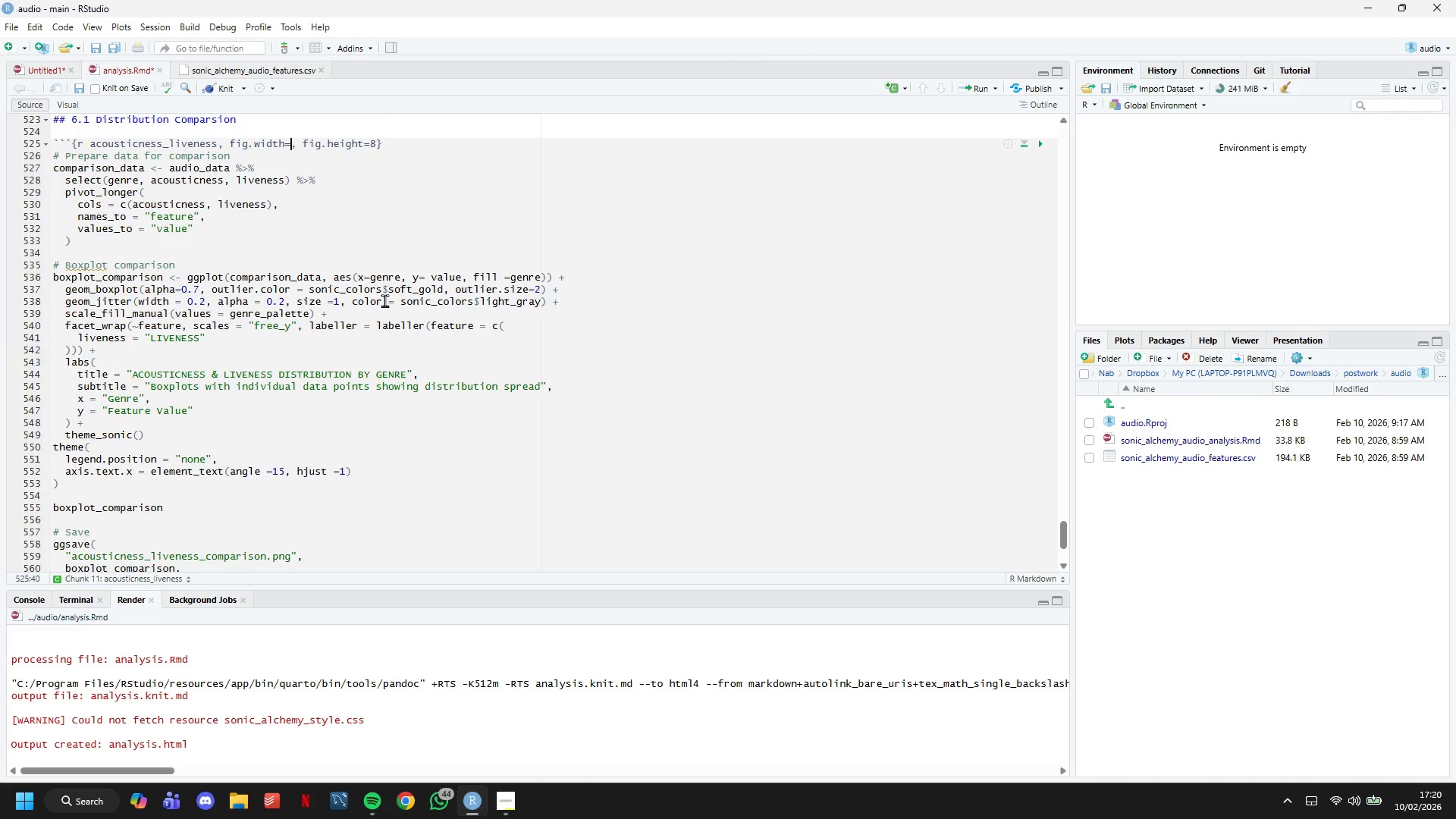 
key(Backspace)
 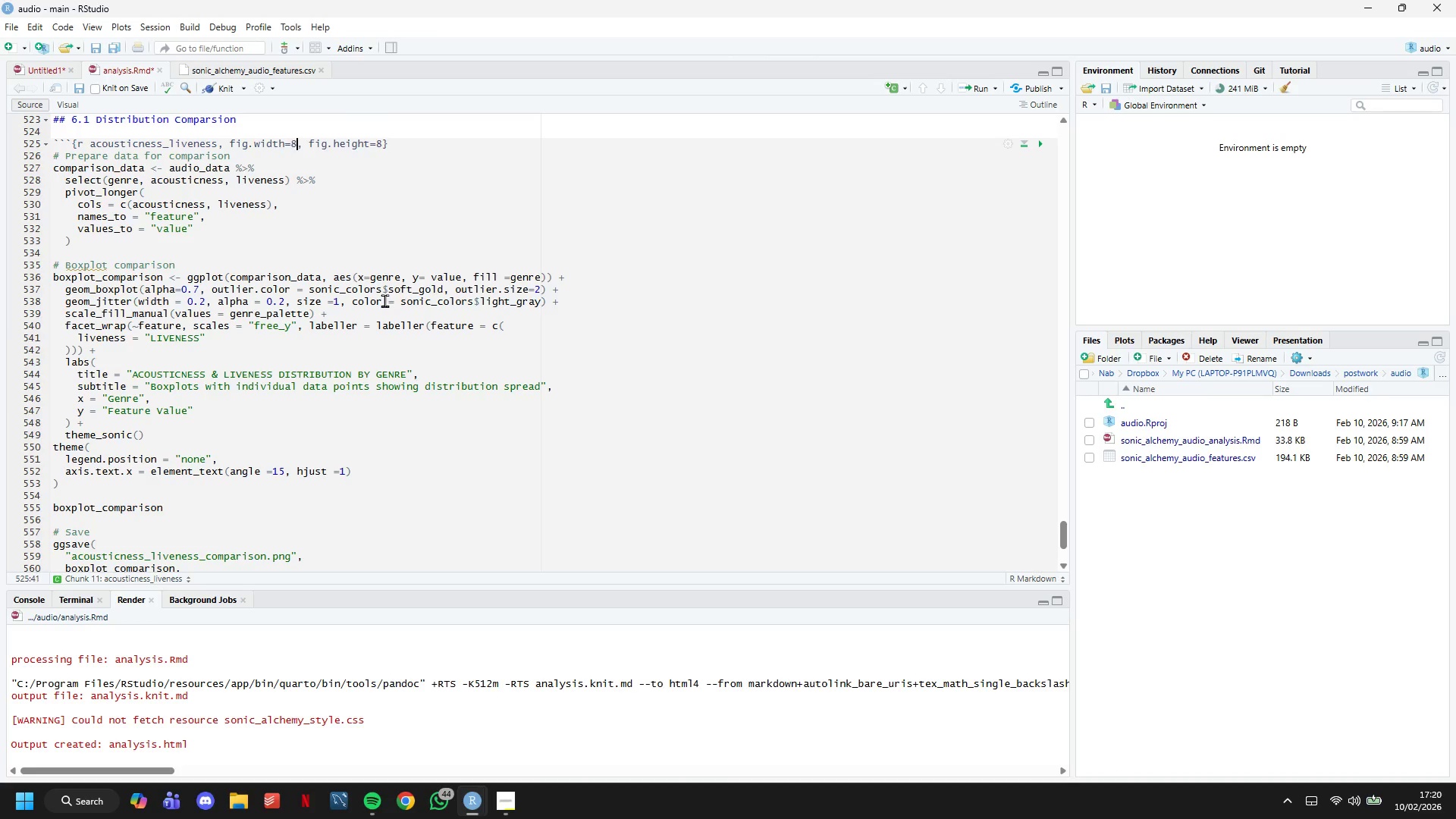 
key(8)
 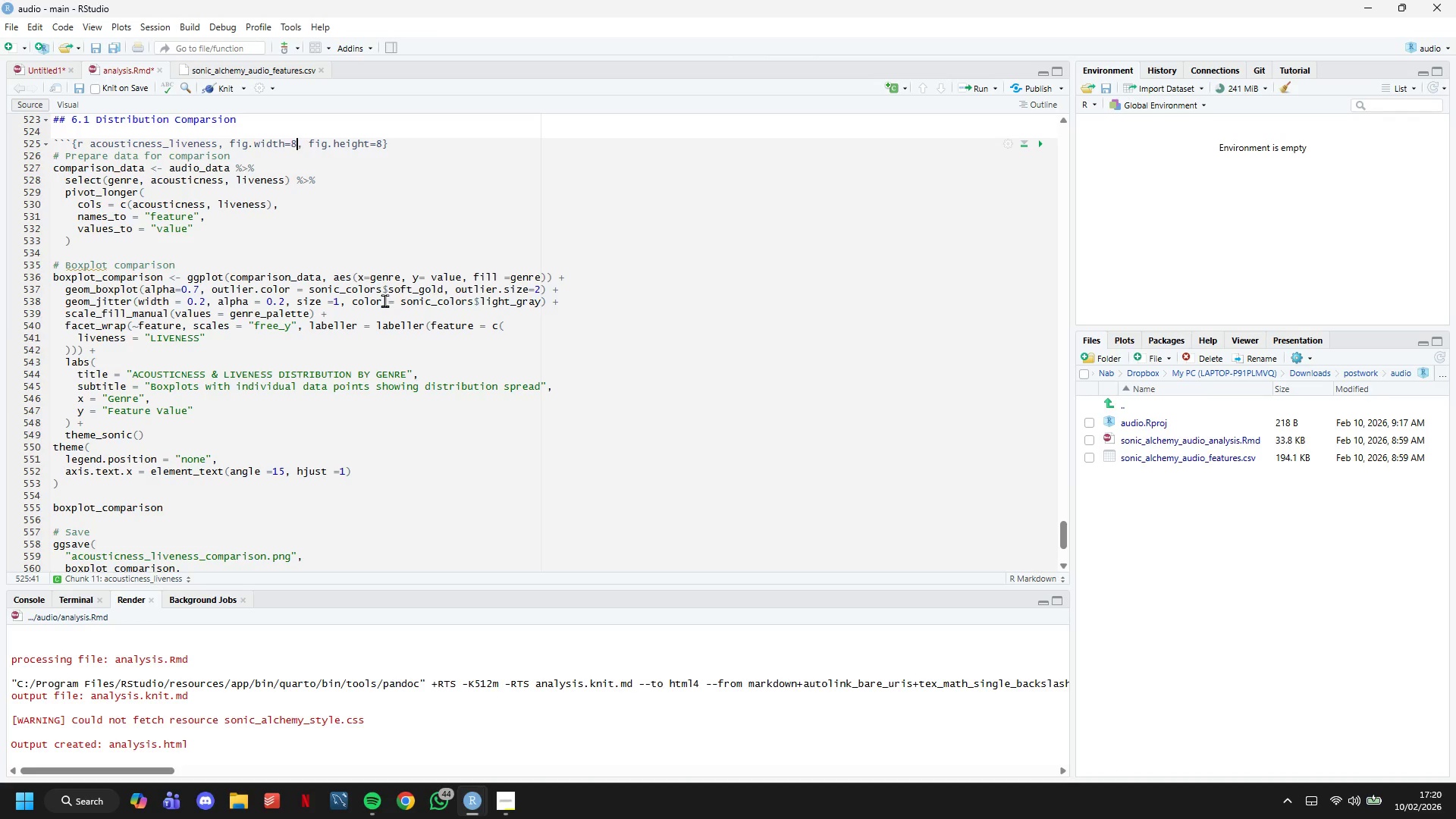 
key(Control+S)
 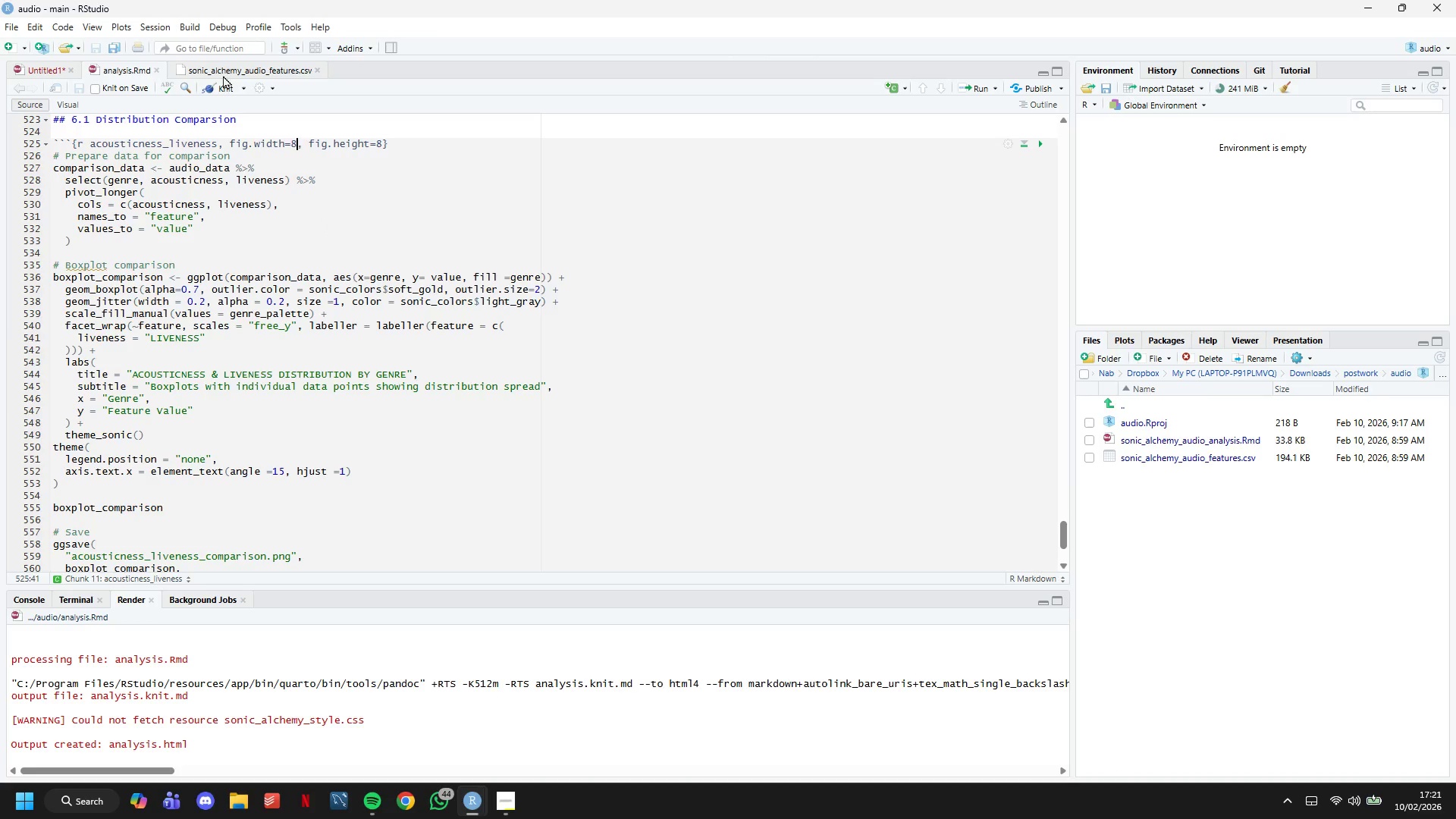 
left_click([223, 83])
 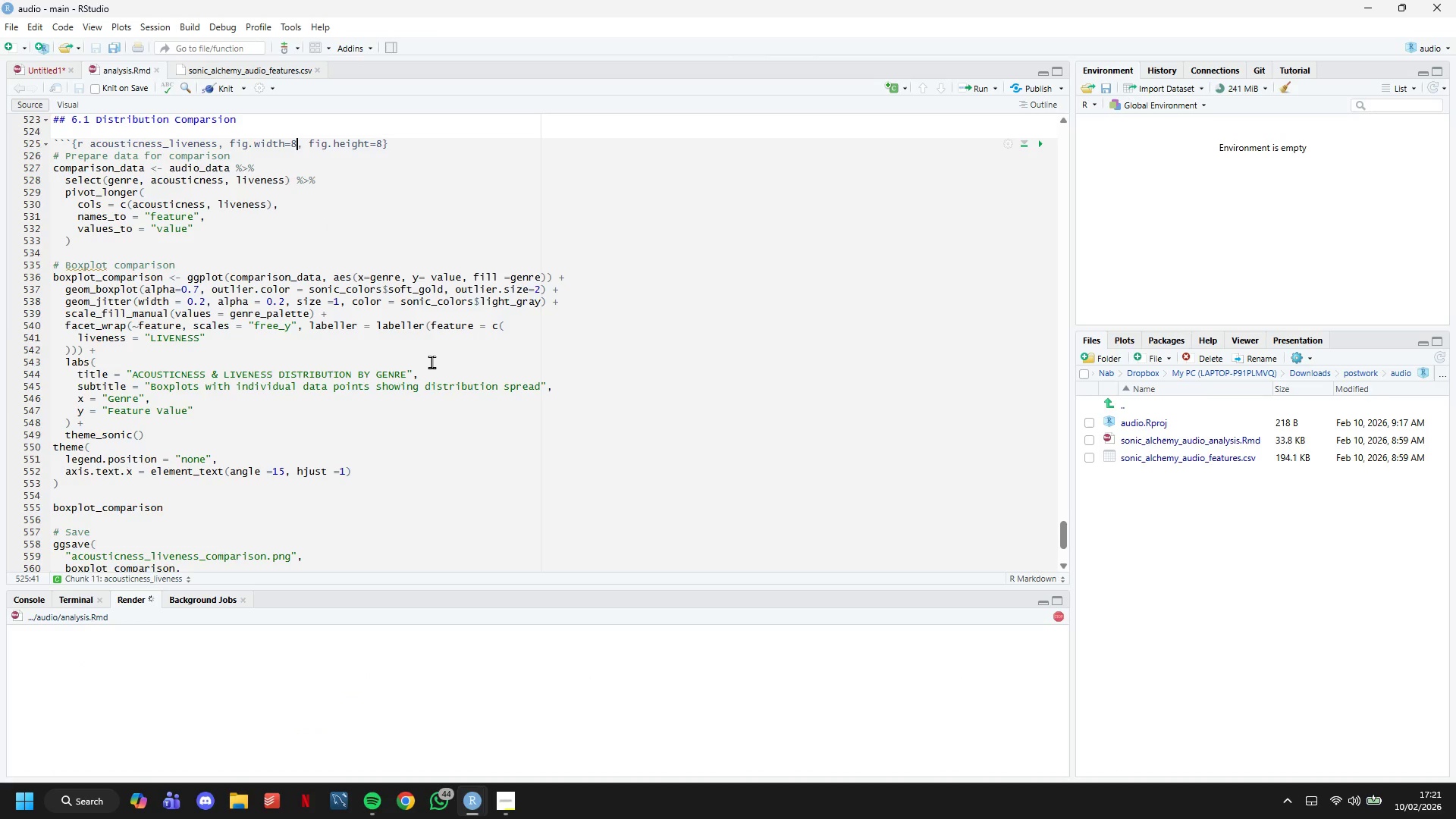 
scroll: coordinate [439, 368], scroll_direction: down, amount: 7.0
 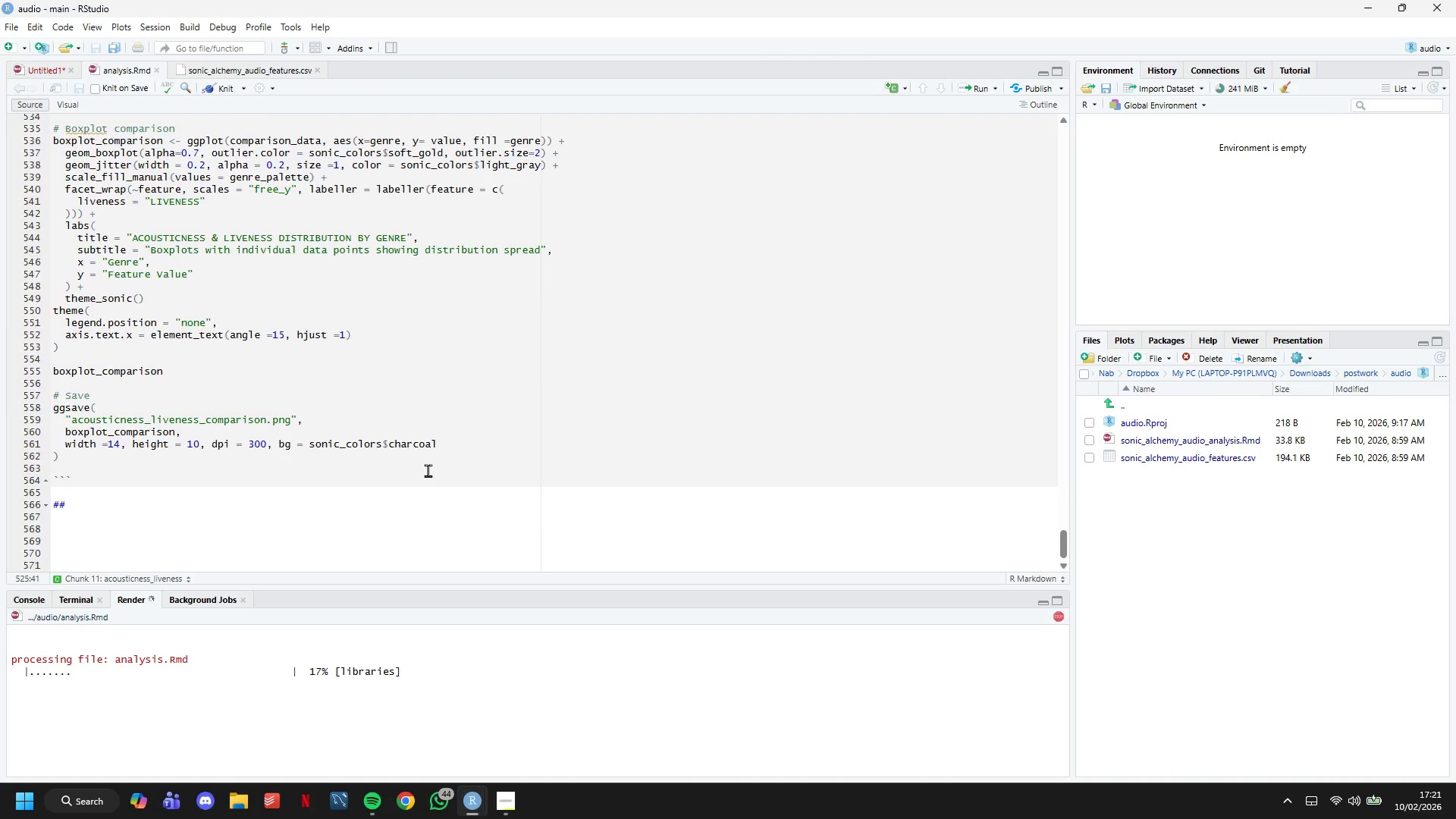 
scroll: coordinate [428, 470], scroll_direction: up, amount: 2.0
 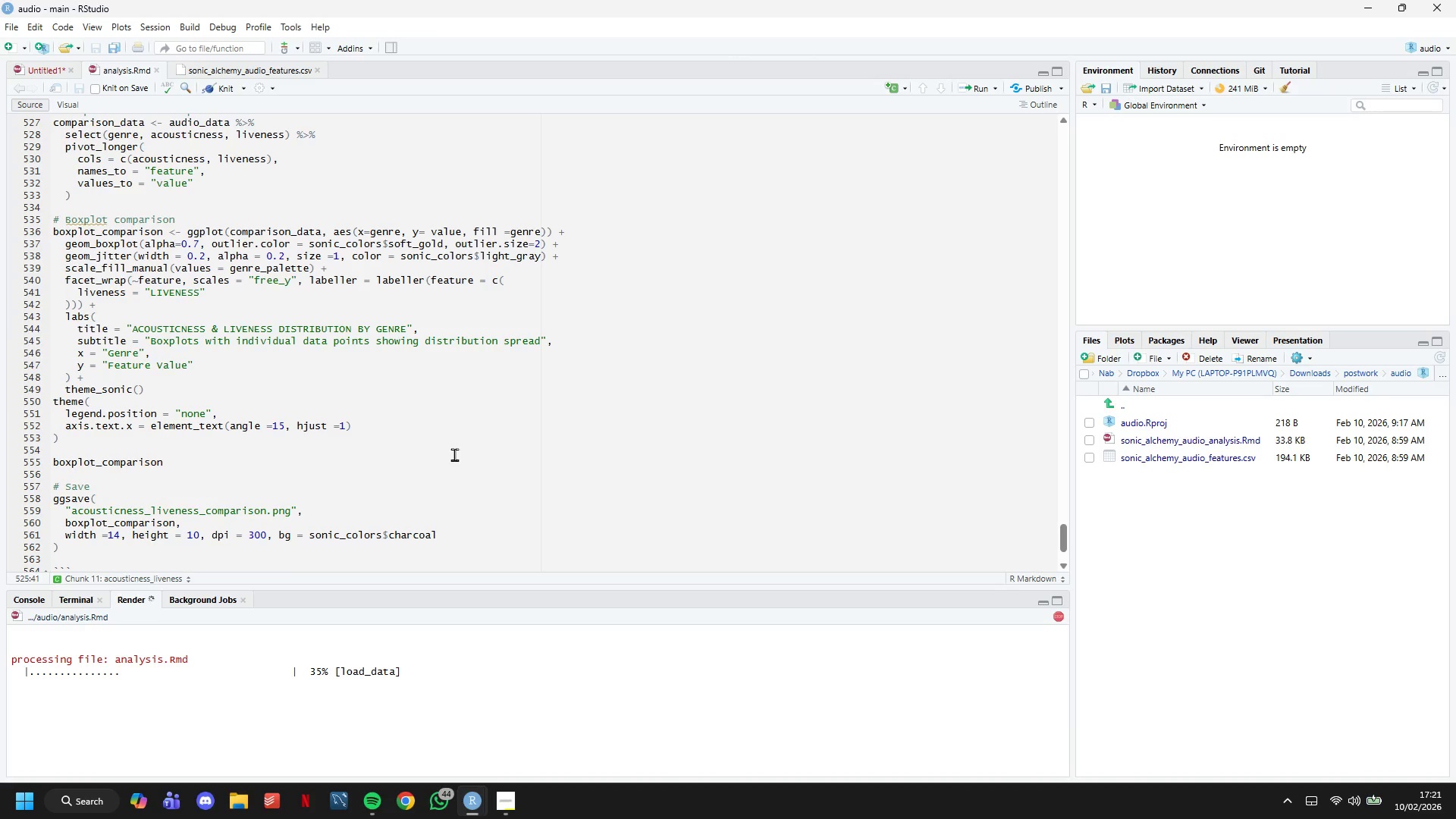 
wait(9.62)
 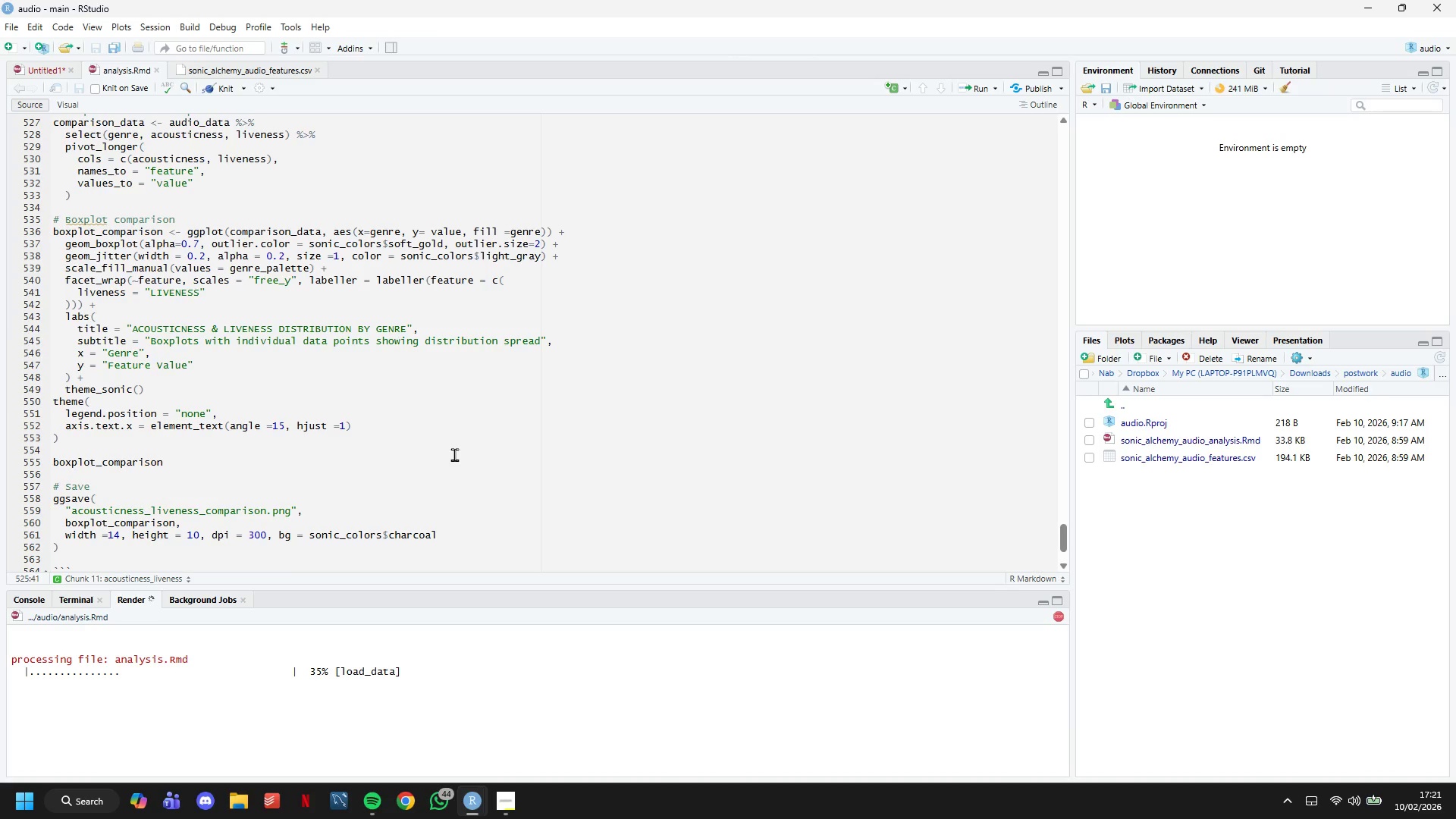 
scroll: coordinate [515, 451], scroll_direction: up, amount: 3.0
 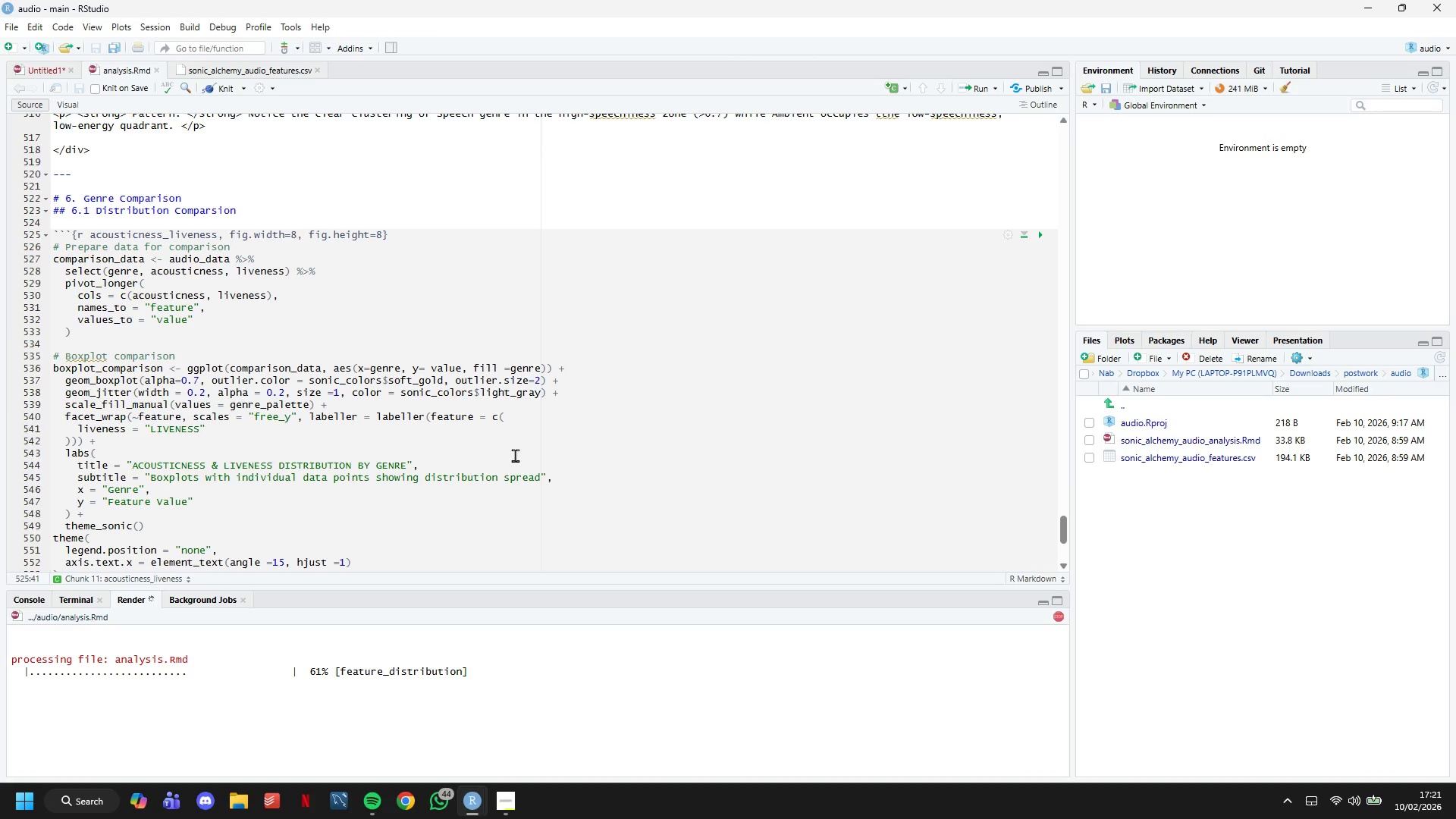 
wait(11.16)
 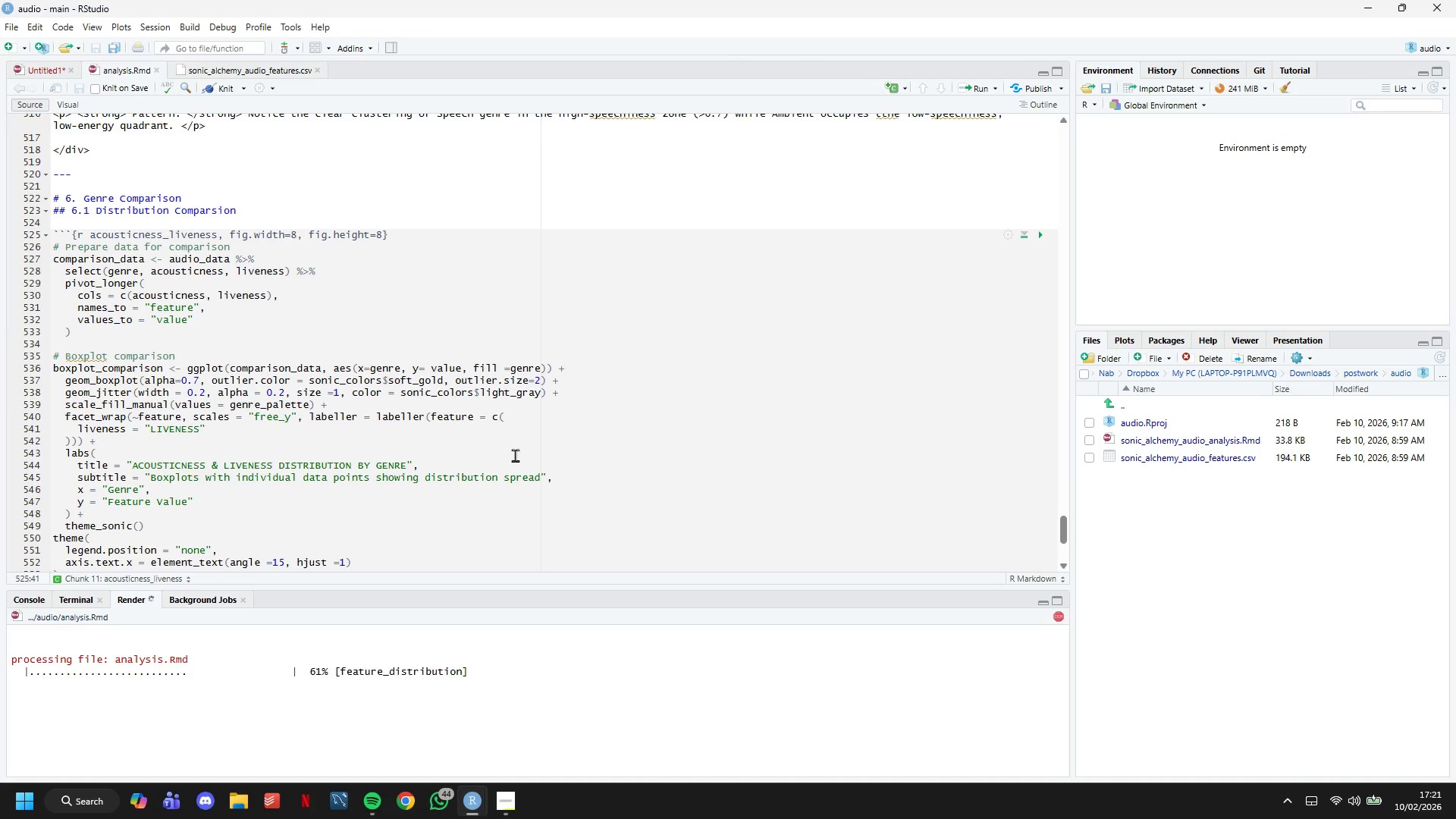 
left_click([509, 812])